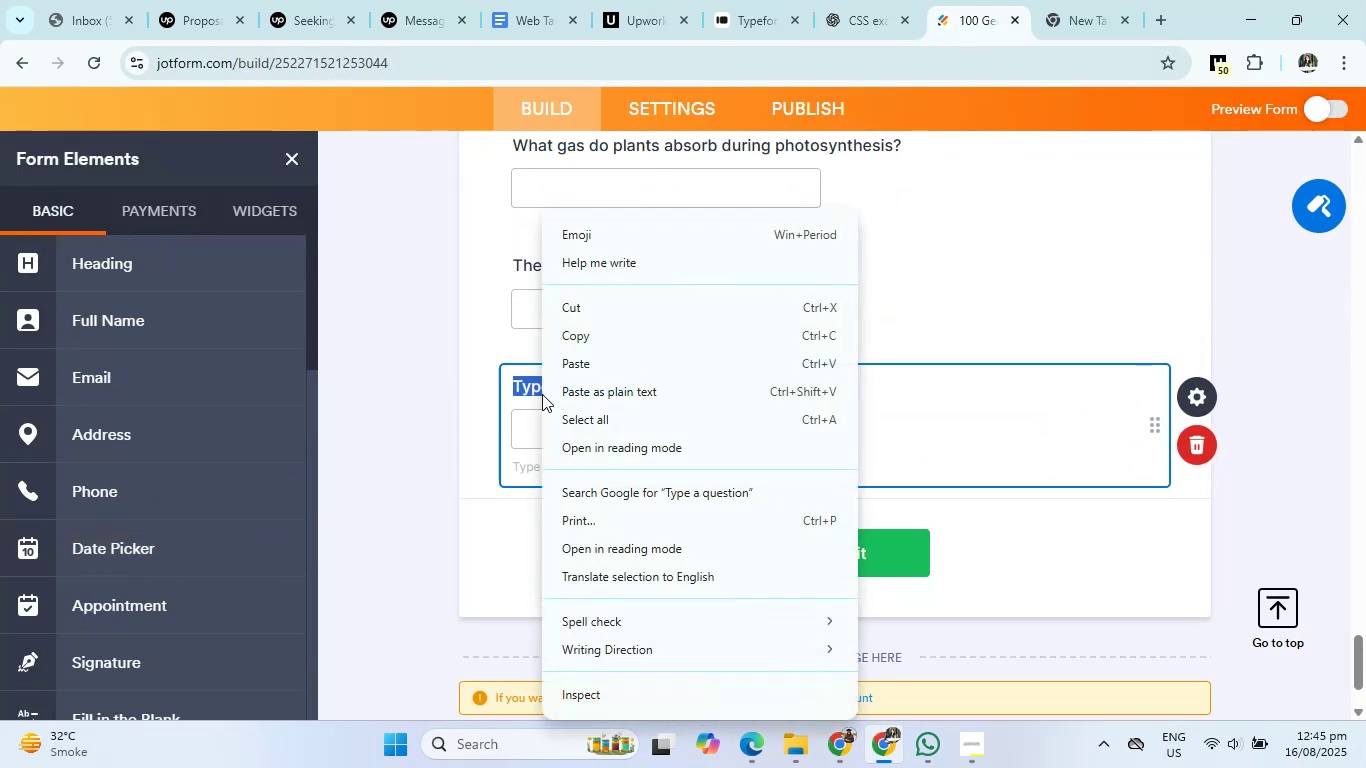 
left_click([572, 370])
 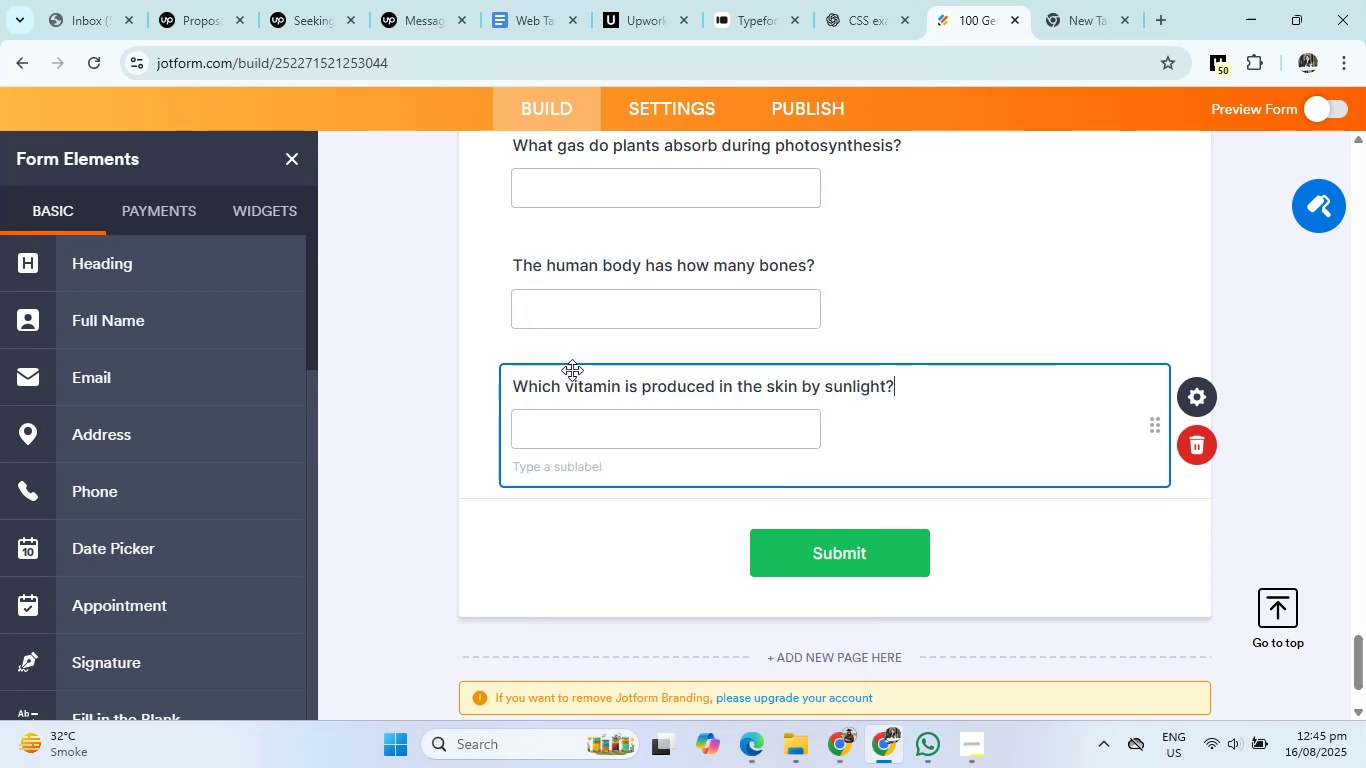 
left_click([873, 0])
 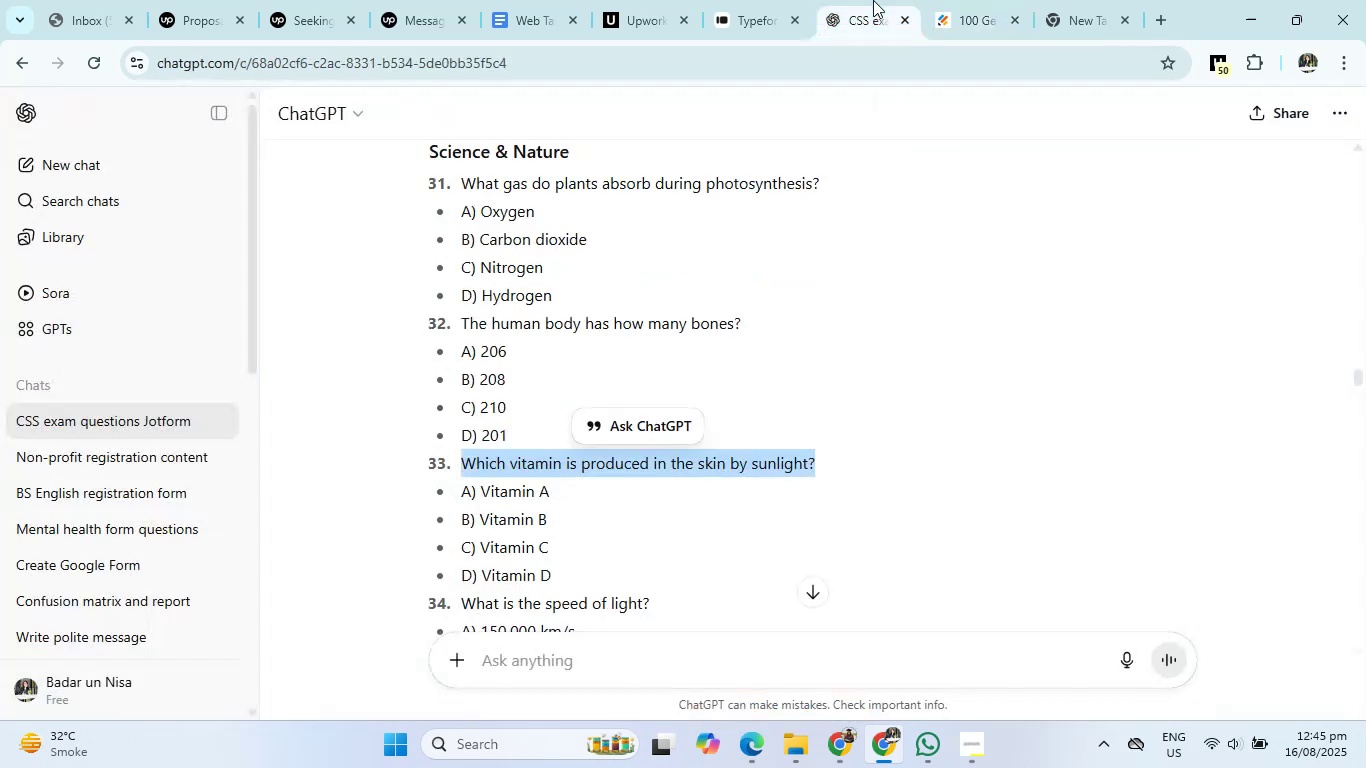 
scroll: coordinate [619, 446], scroll_direction: down, amount: 2.0
 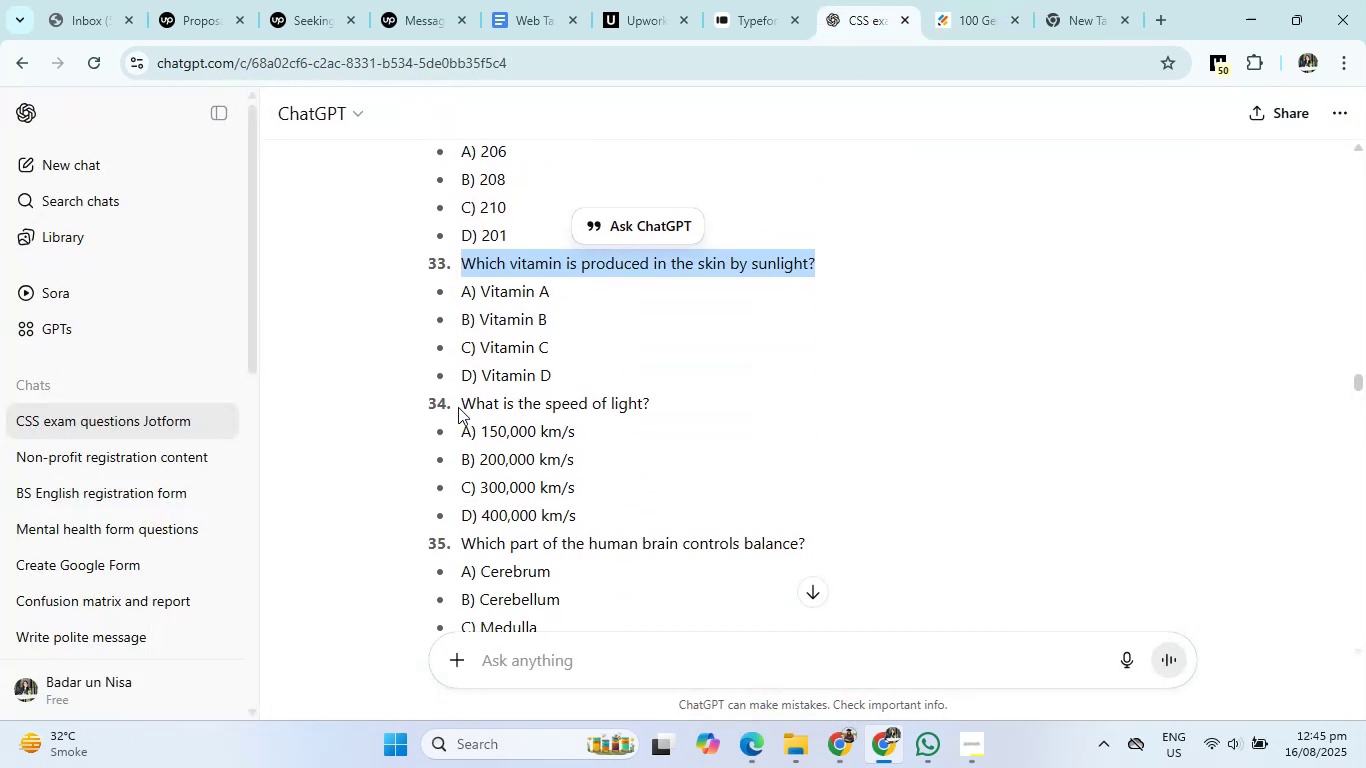 
right_click([593, 398])
 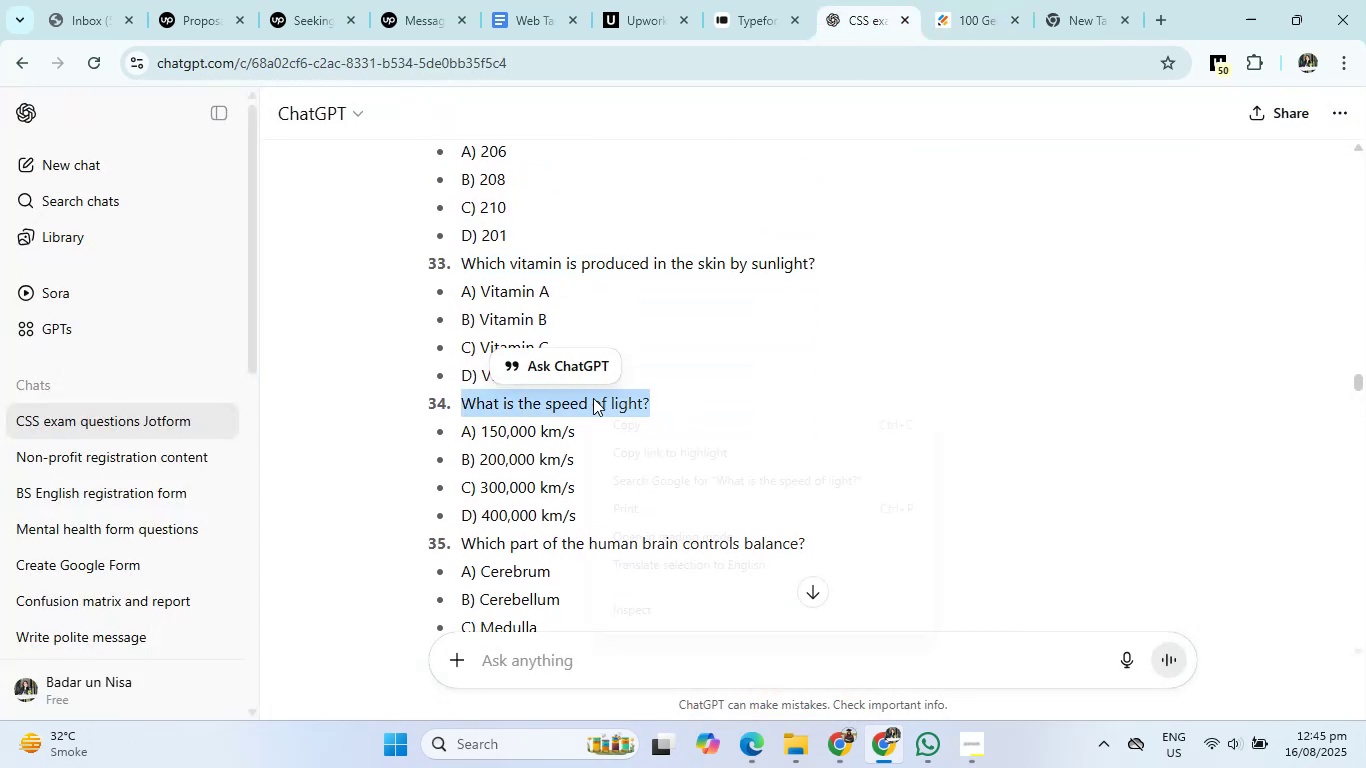 
left_click([623, 418])
 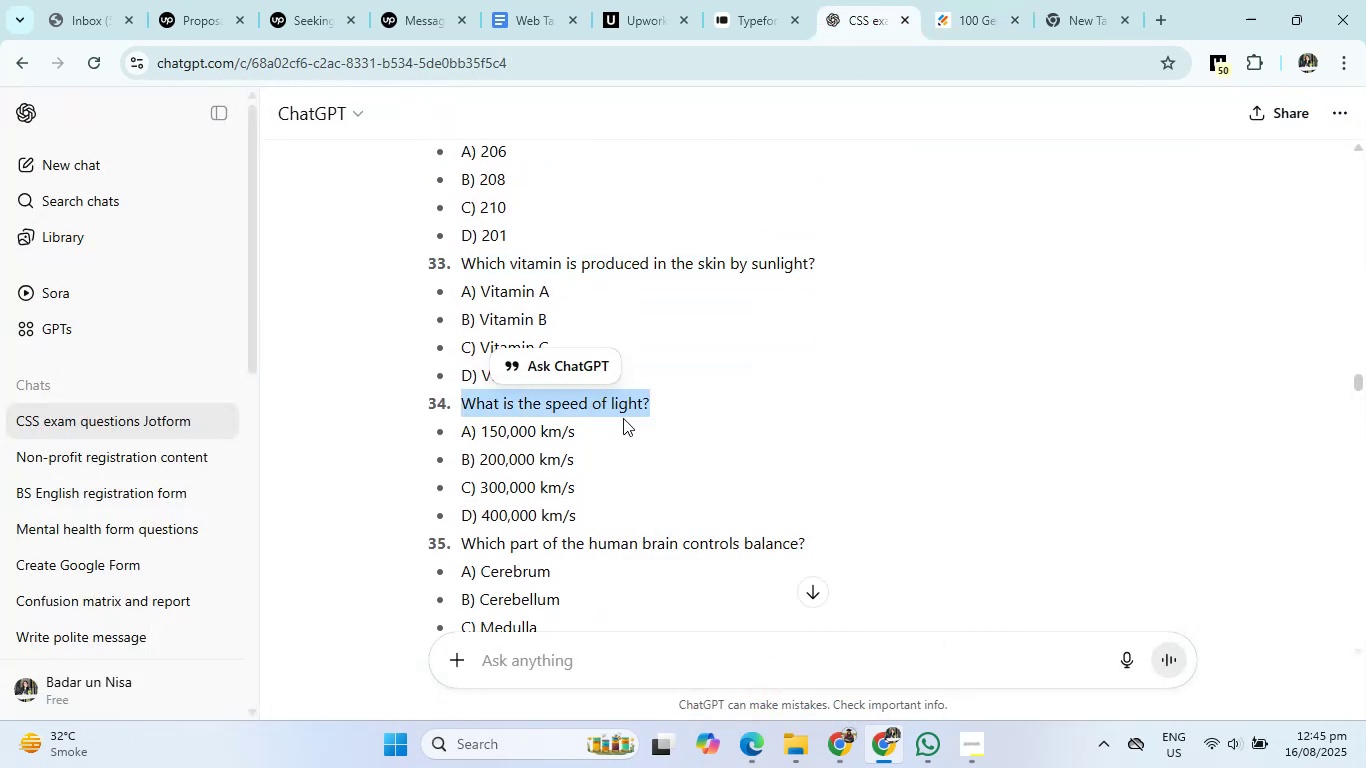 
left_click([959, 0])
 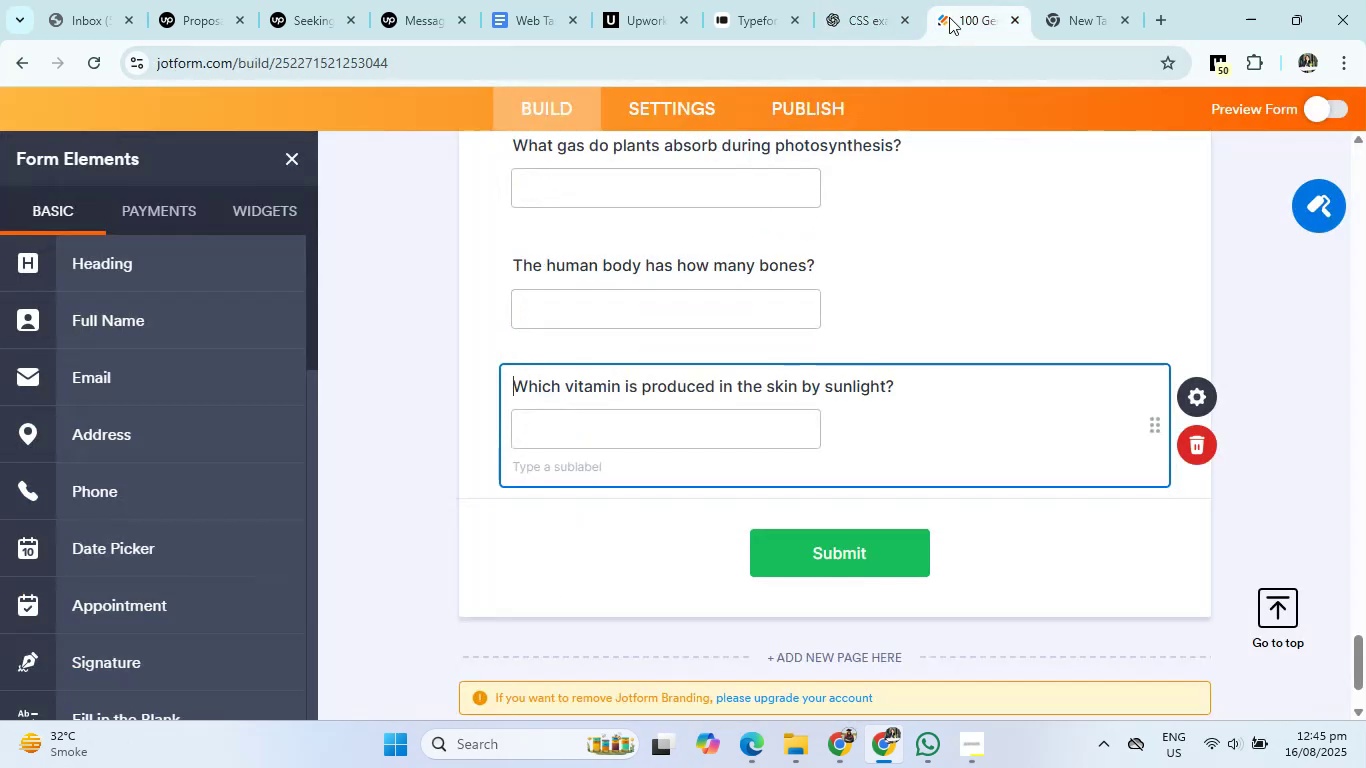 
scroll: coordinate [161, 606], scroll_direction: down, amount: 3.0
 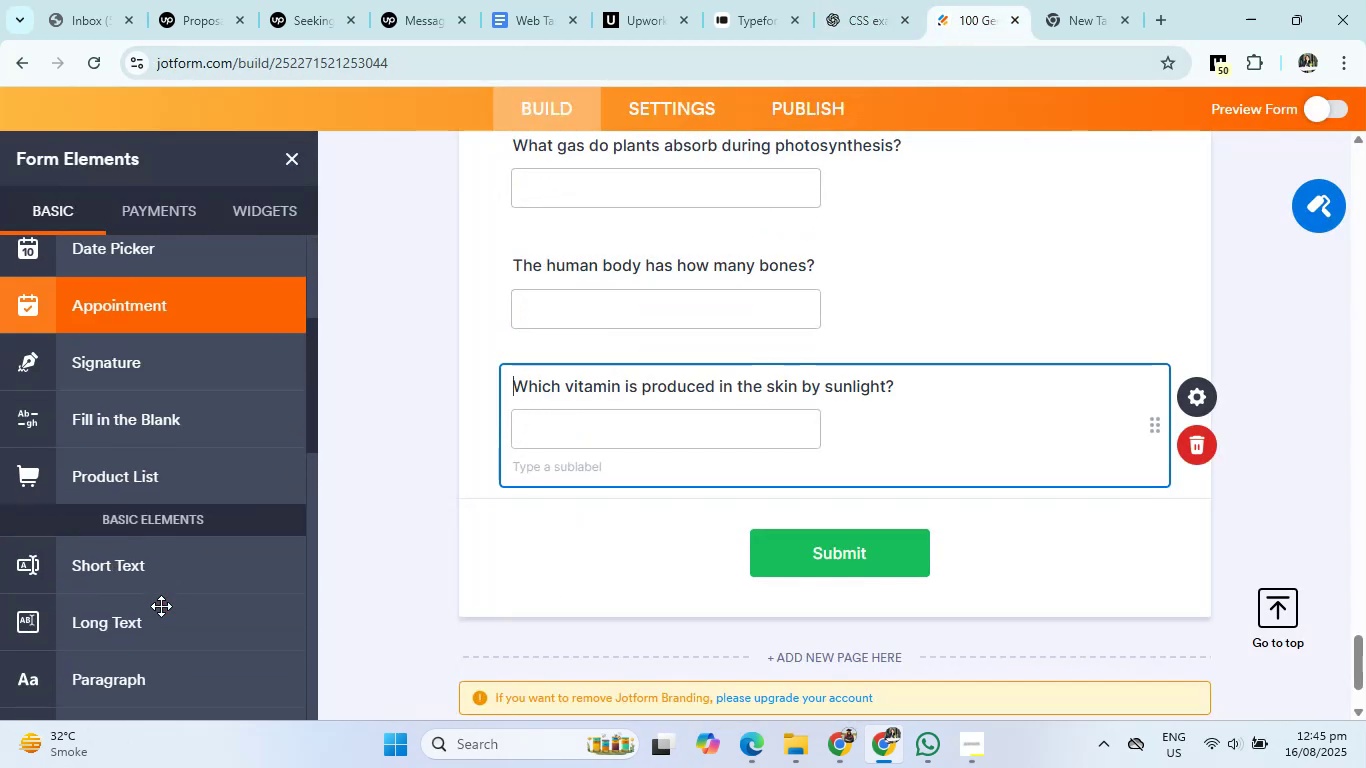 
left_click([154, 572])
 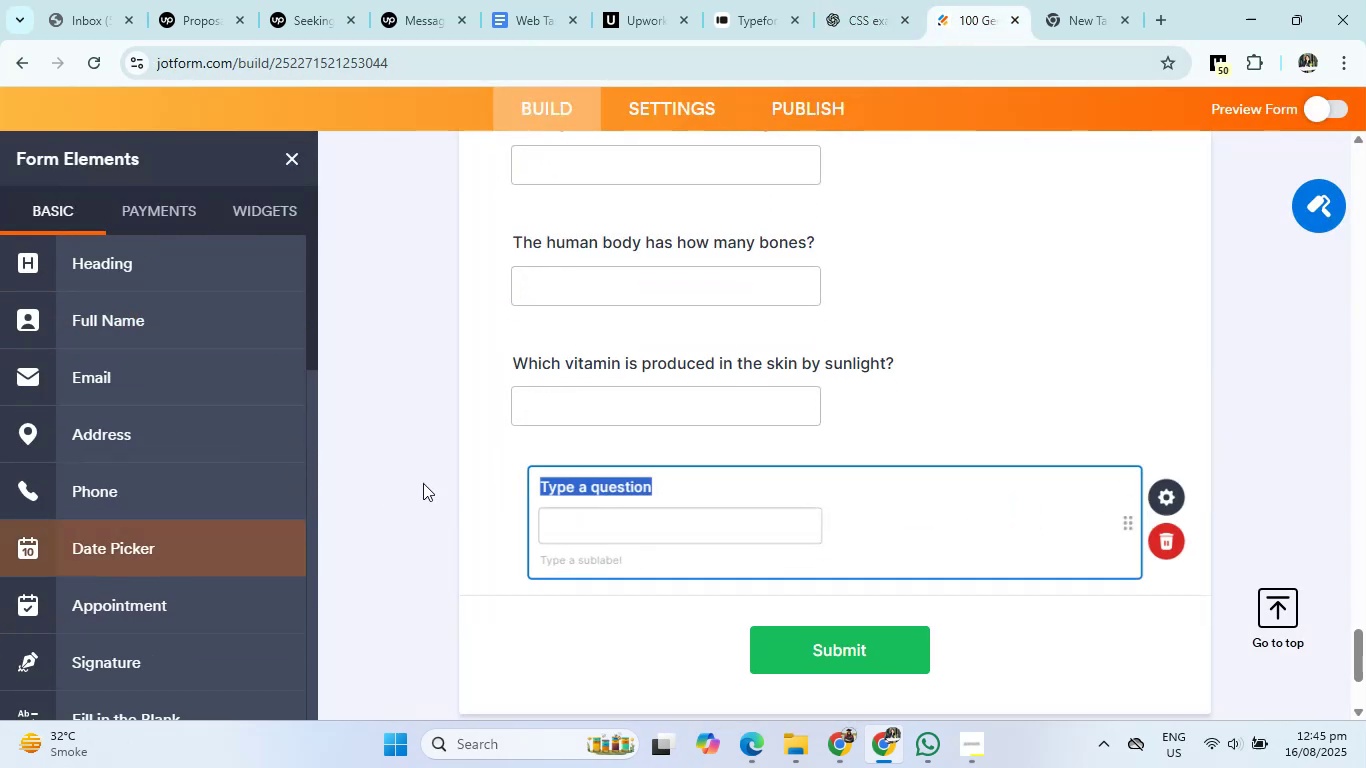 
right_click([579, 385])
 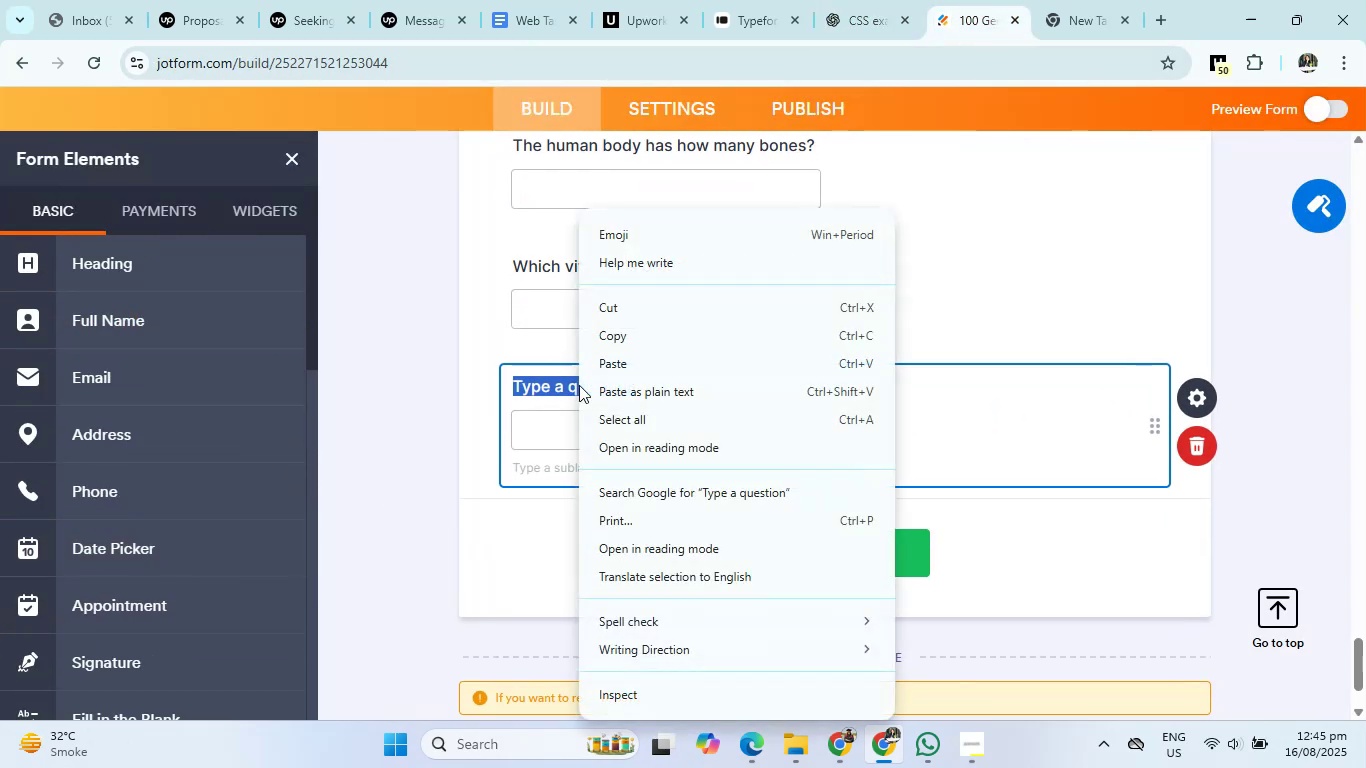 
left_click([636, 352])
 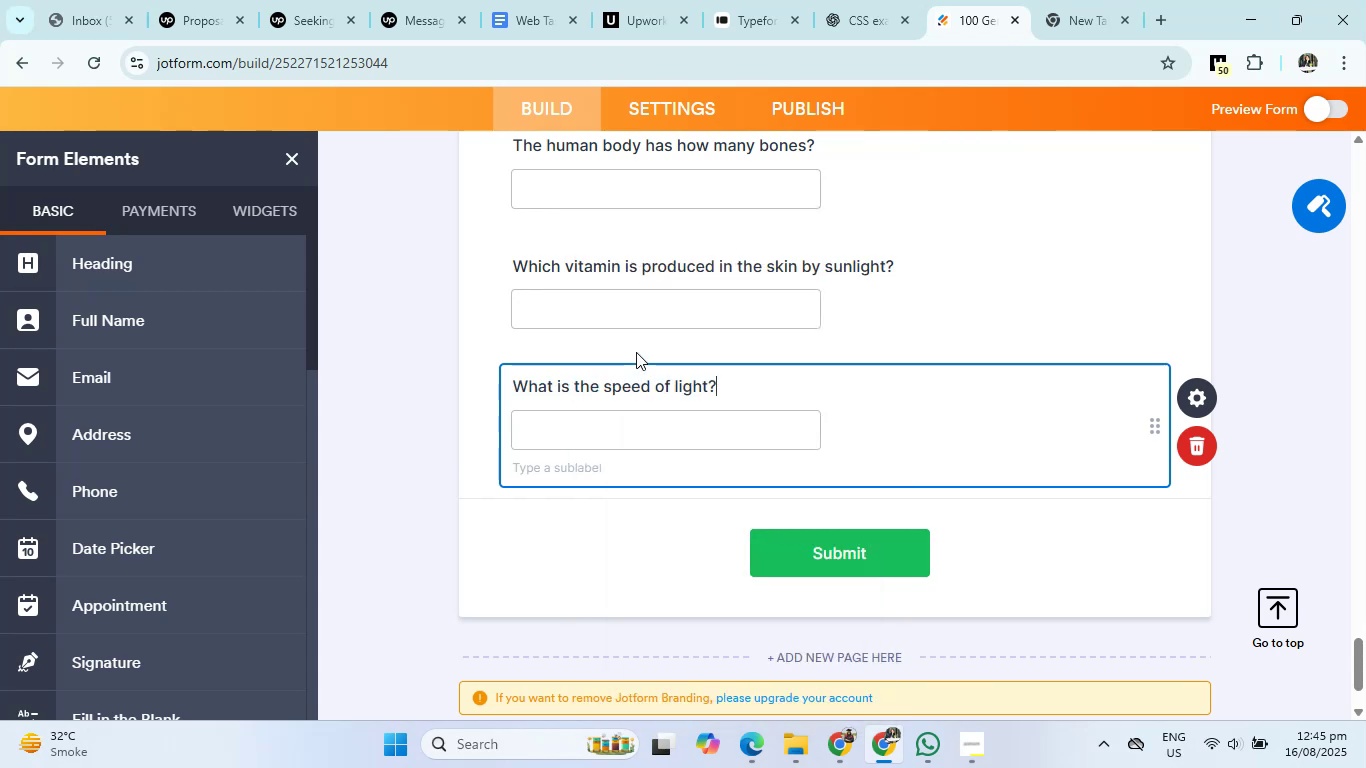 
left_click([884, 0])
 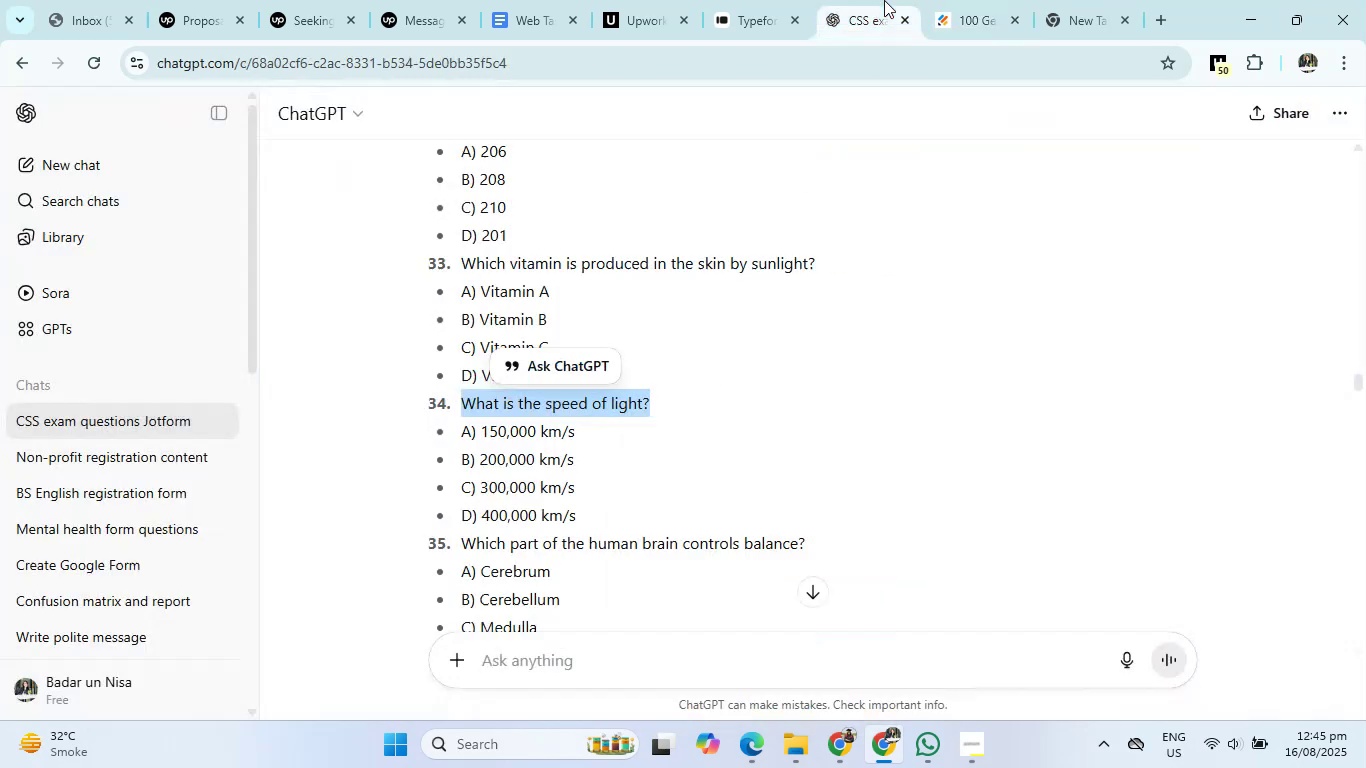 
scroll: coordinate [559, 462], scroll_direction: down, amount: 2.0
 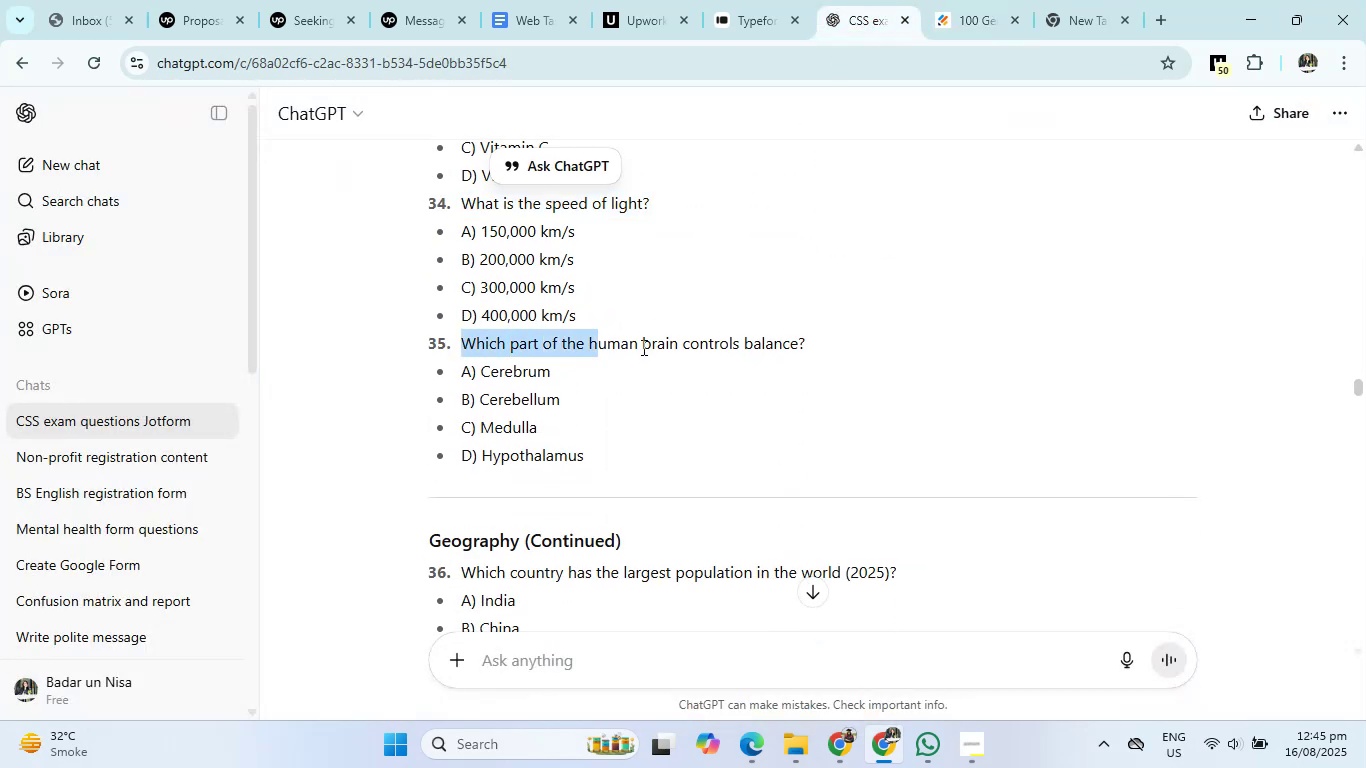 
right_click([730, 343])
 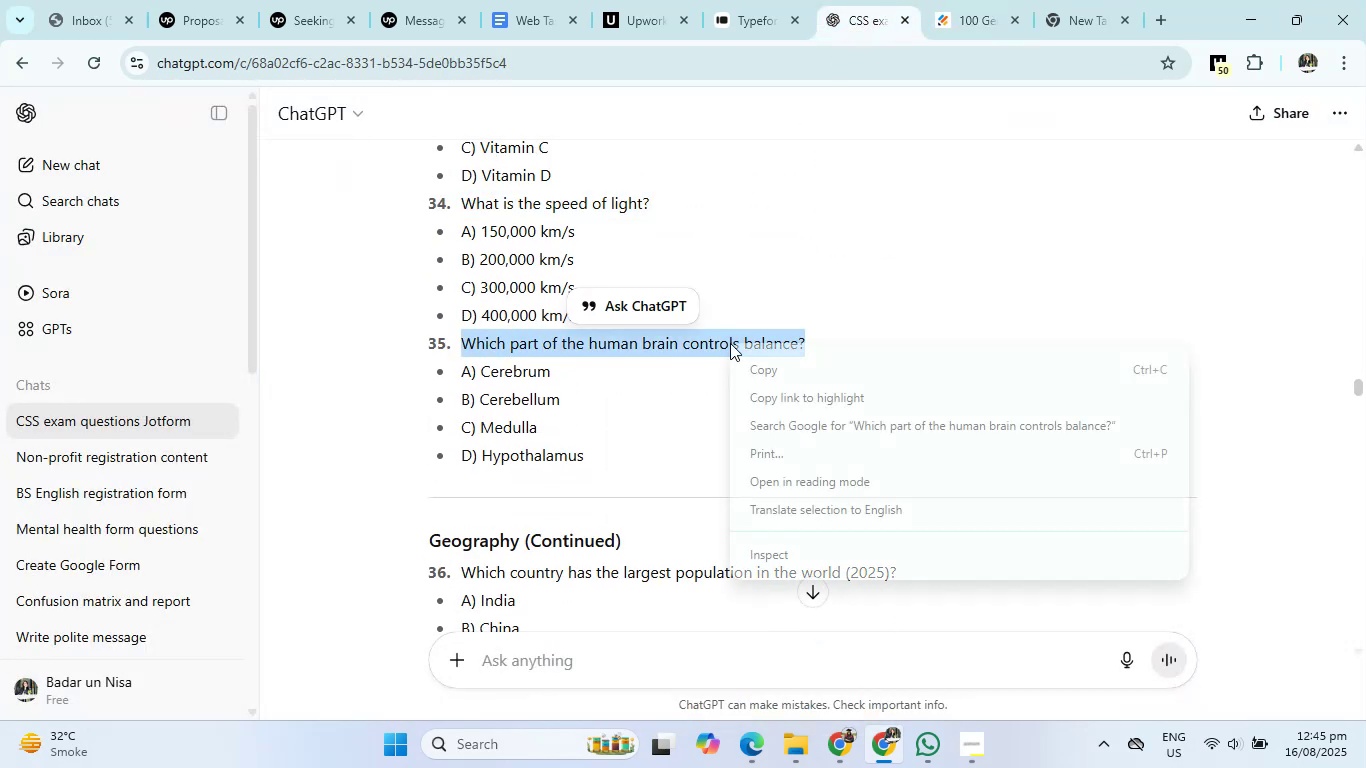 
left_click([758, 363])
 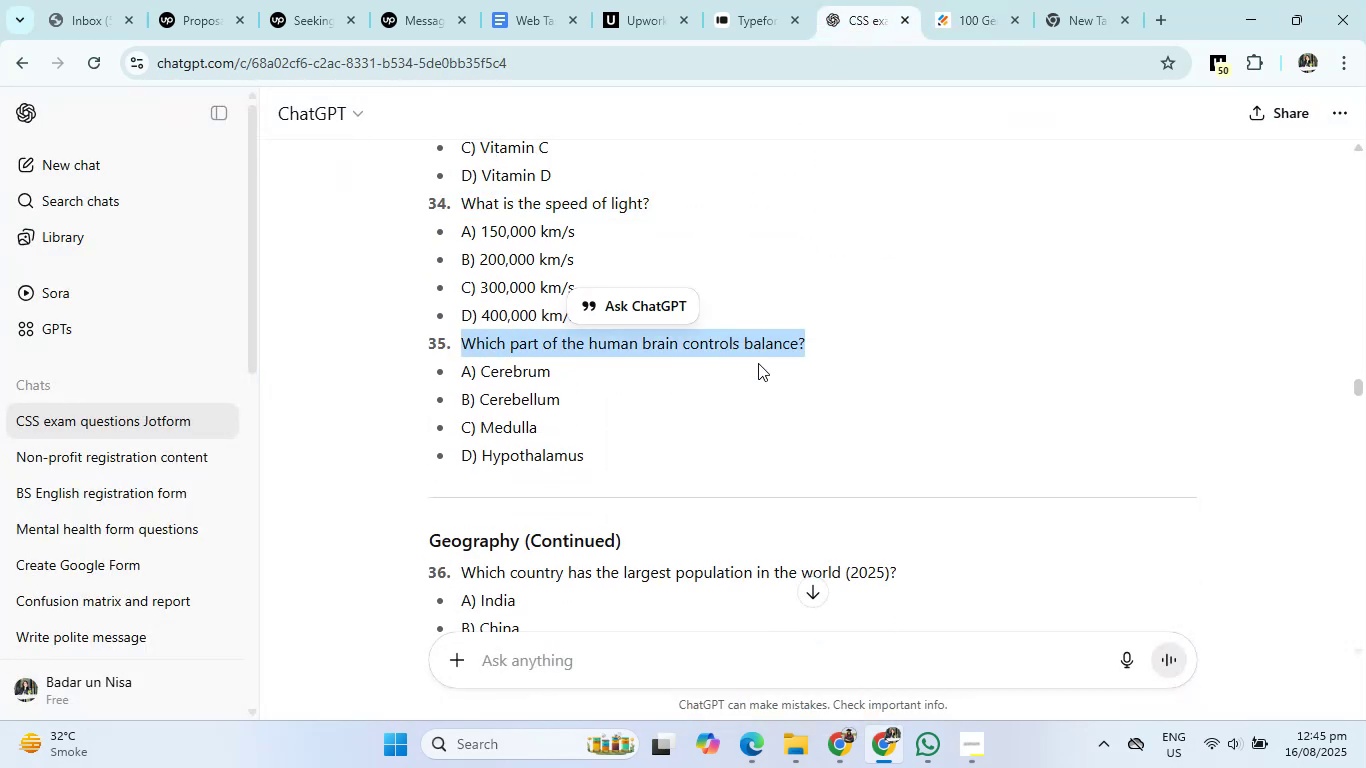 
left_click([1006, 0])
 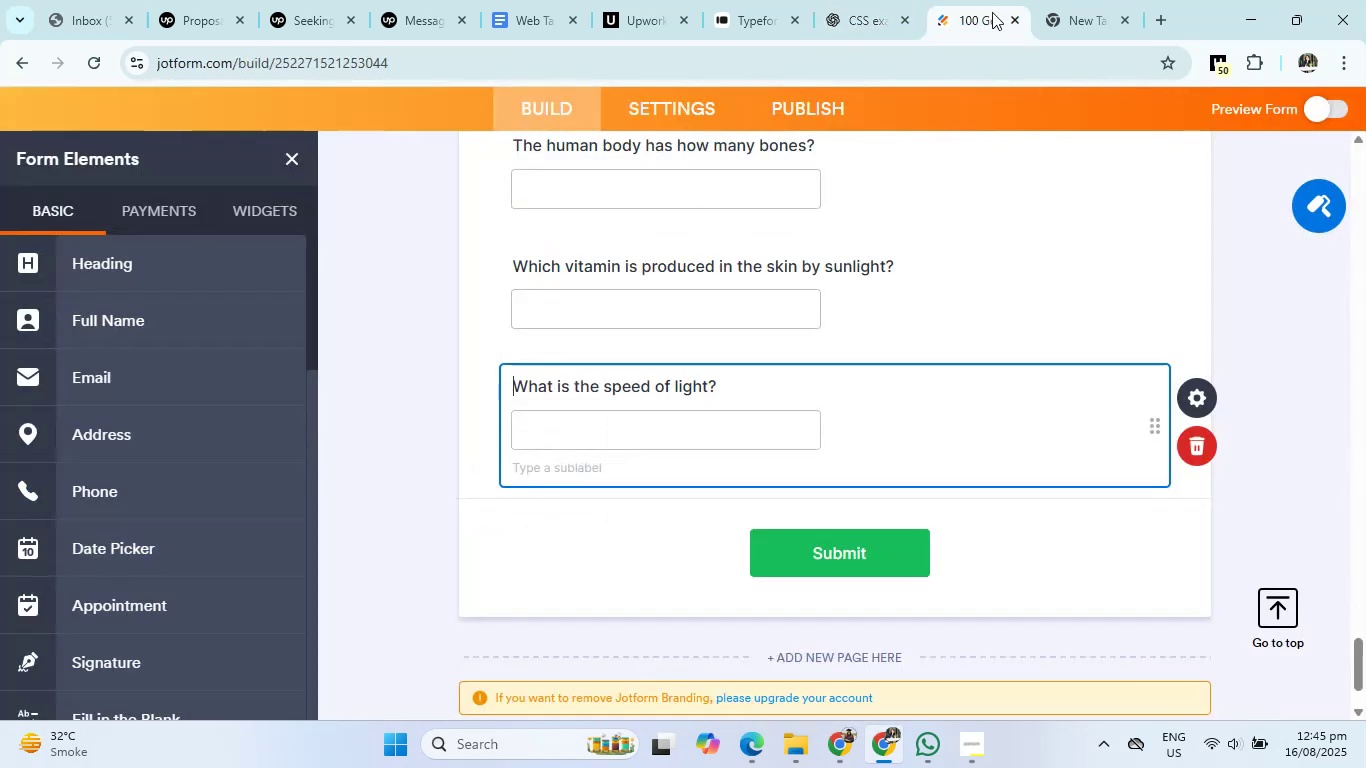 
scroll: coordinate [237, 527], scroll_direction: down, amount: 3.0
 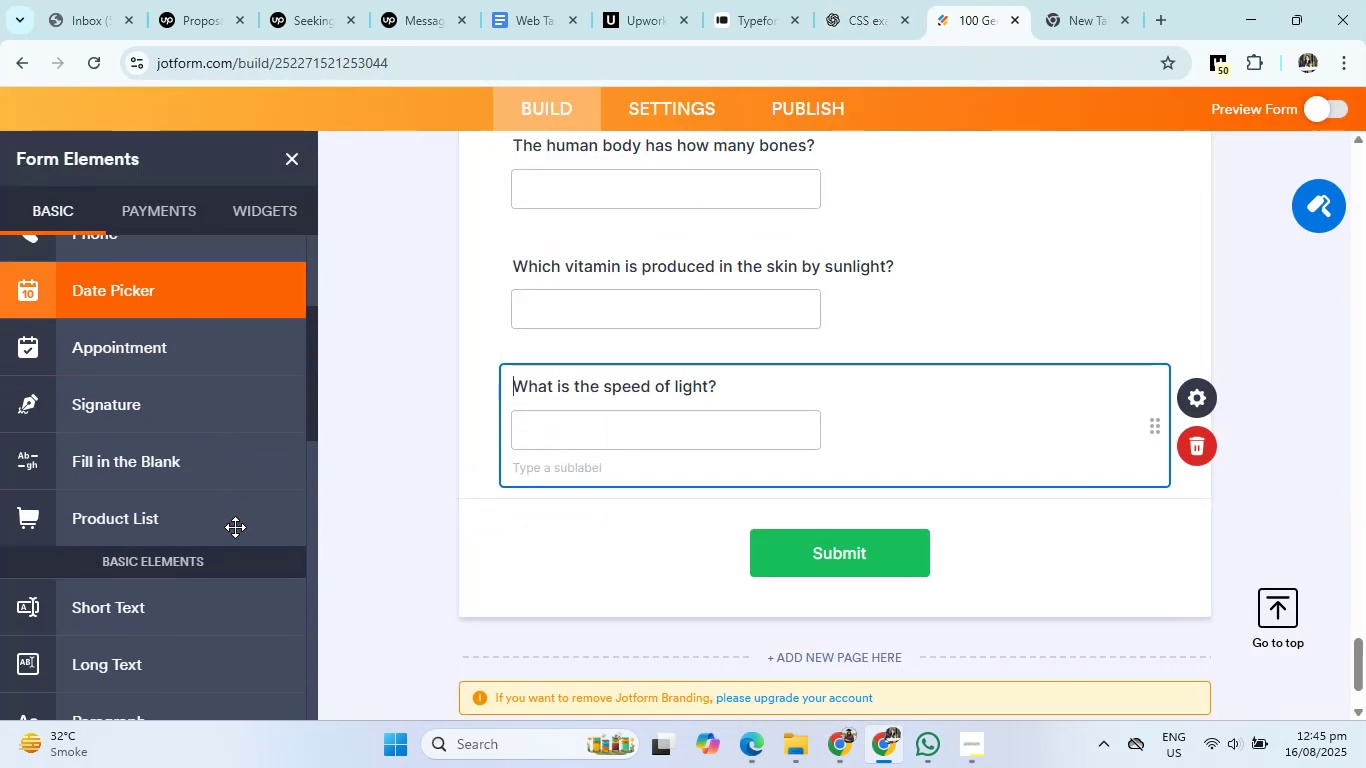 
left_click([128, 559])
 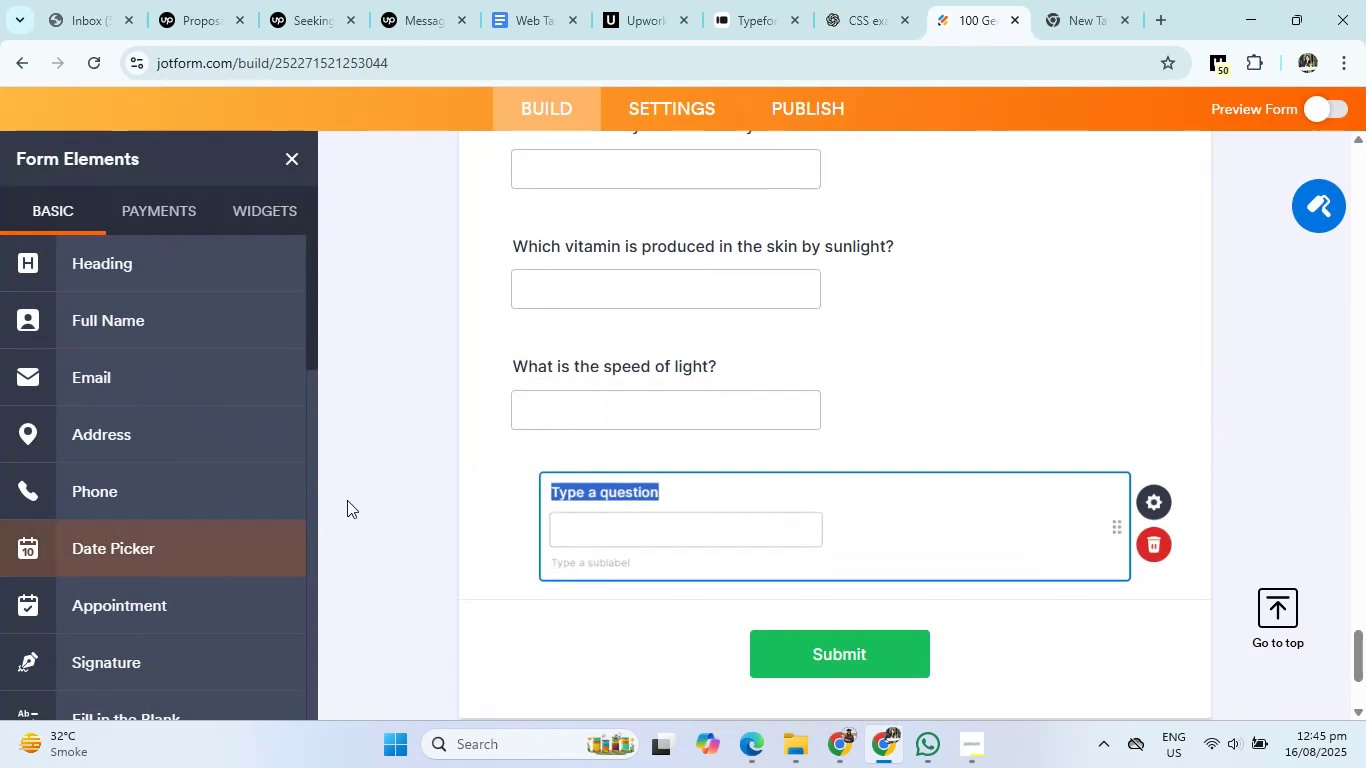 
right_click([555, 384])
 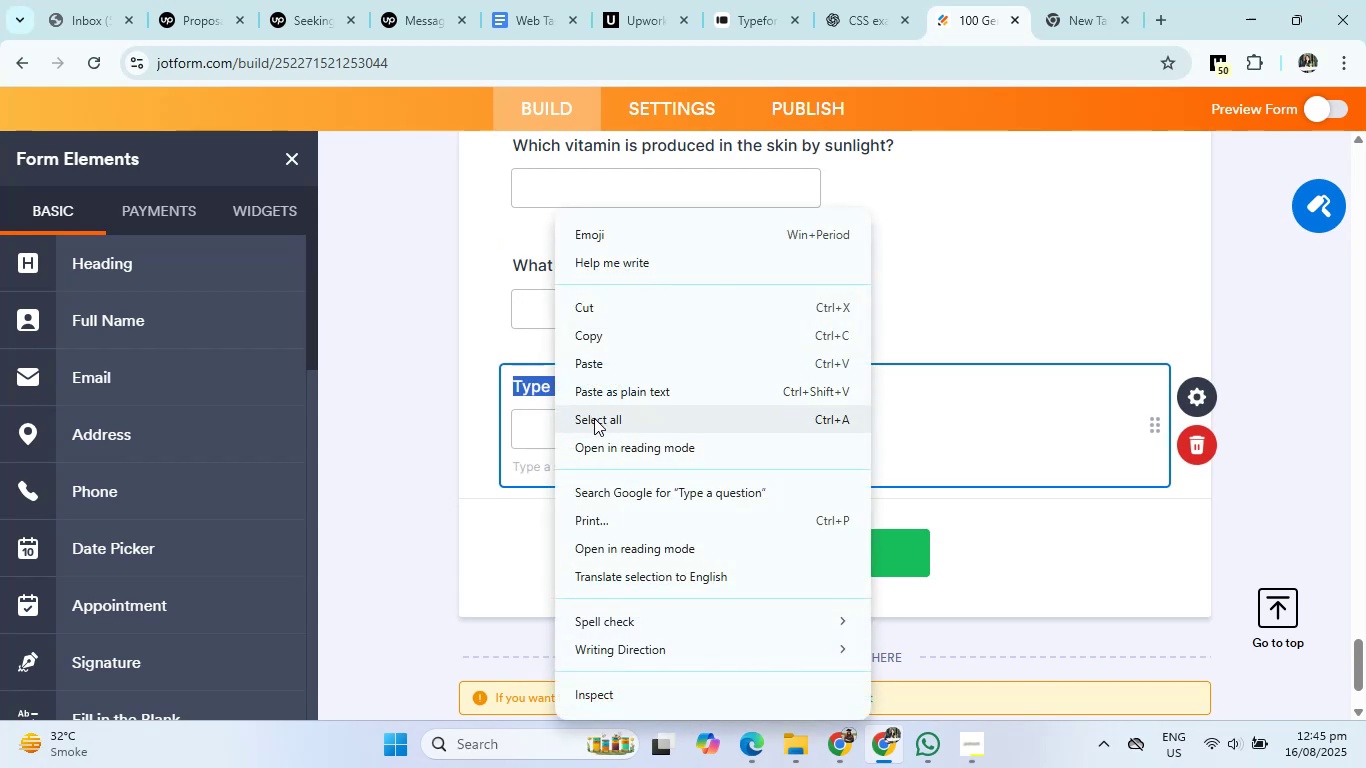 
left_click([619, 354])
 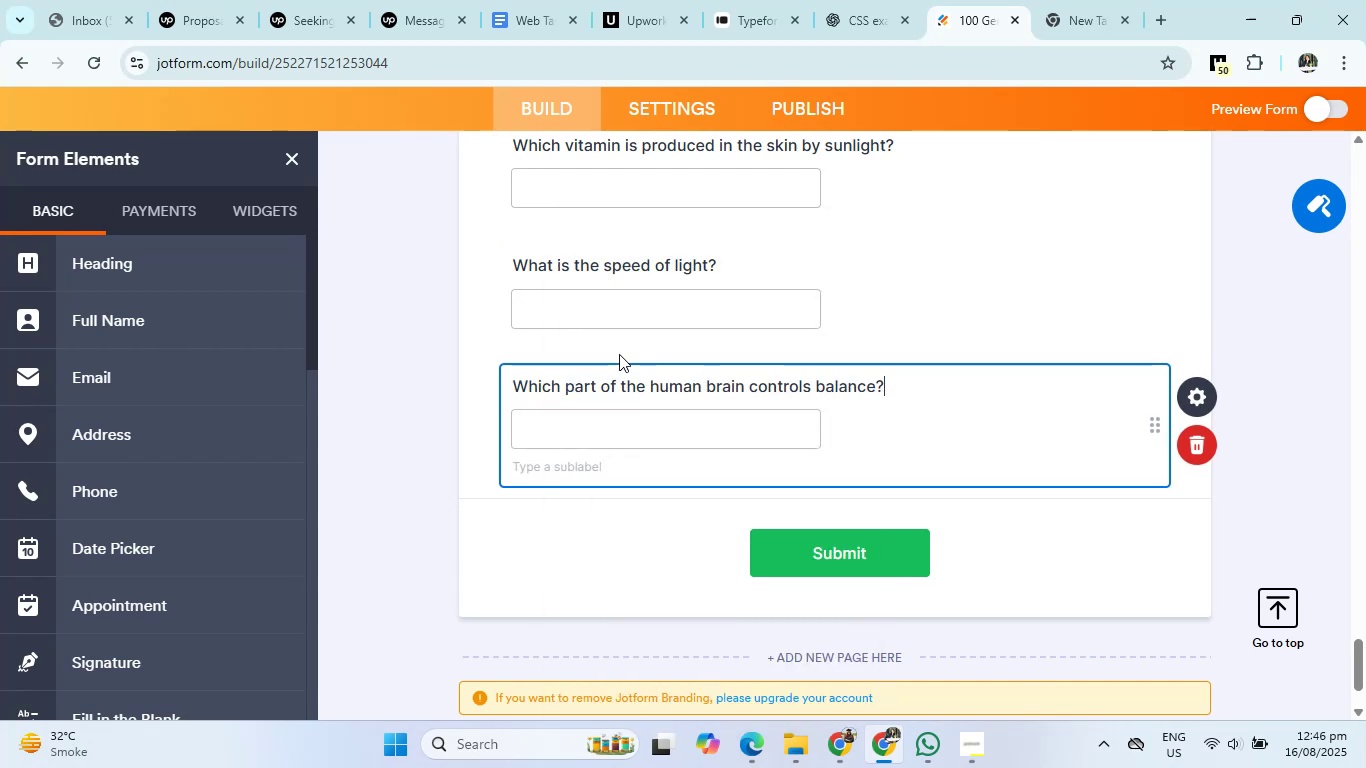 
wait(8.9)
 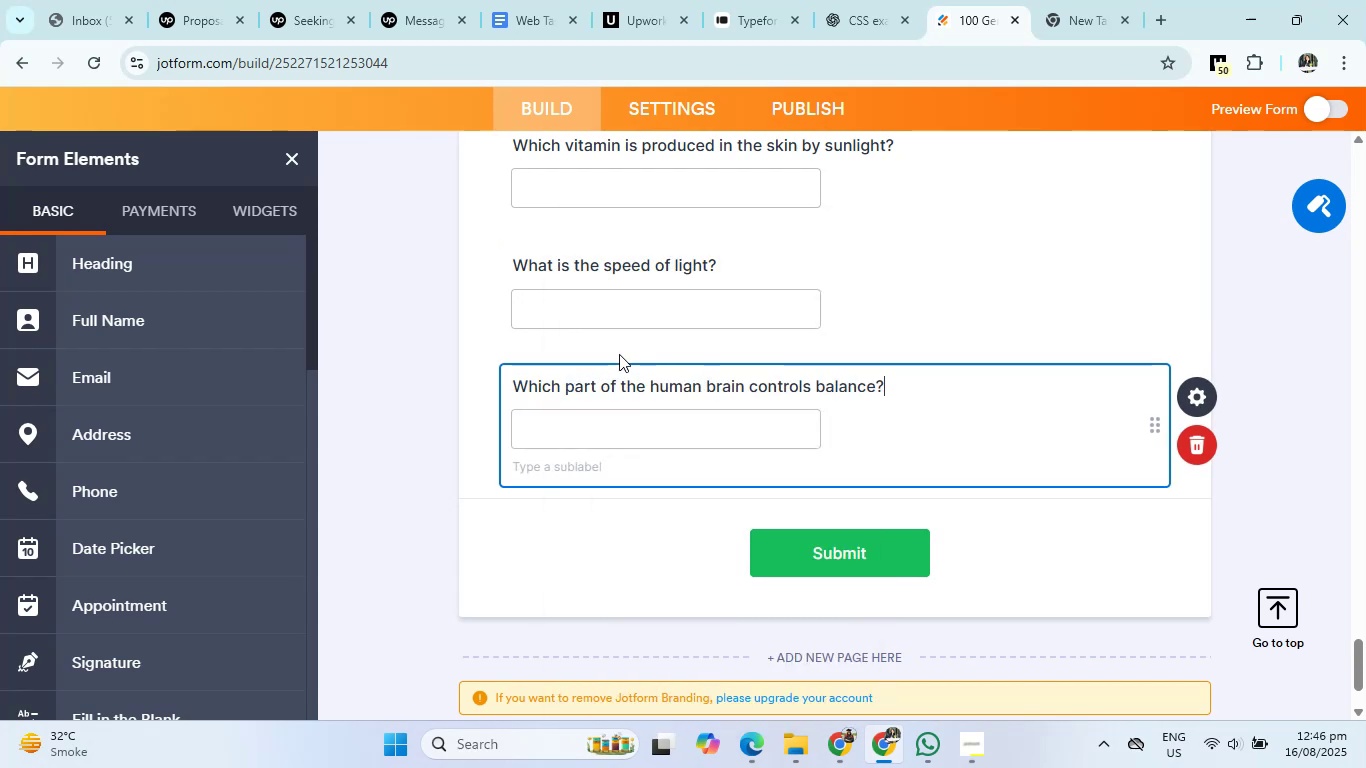 
left_click([849, 0])
 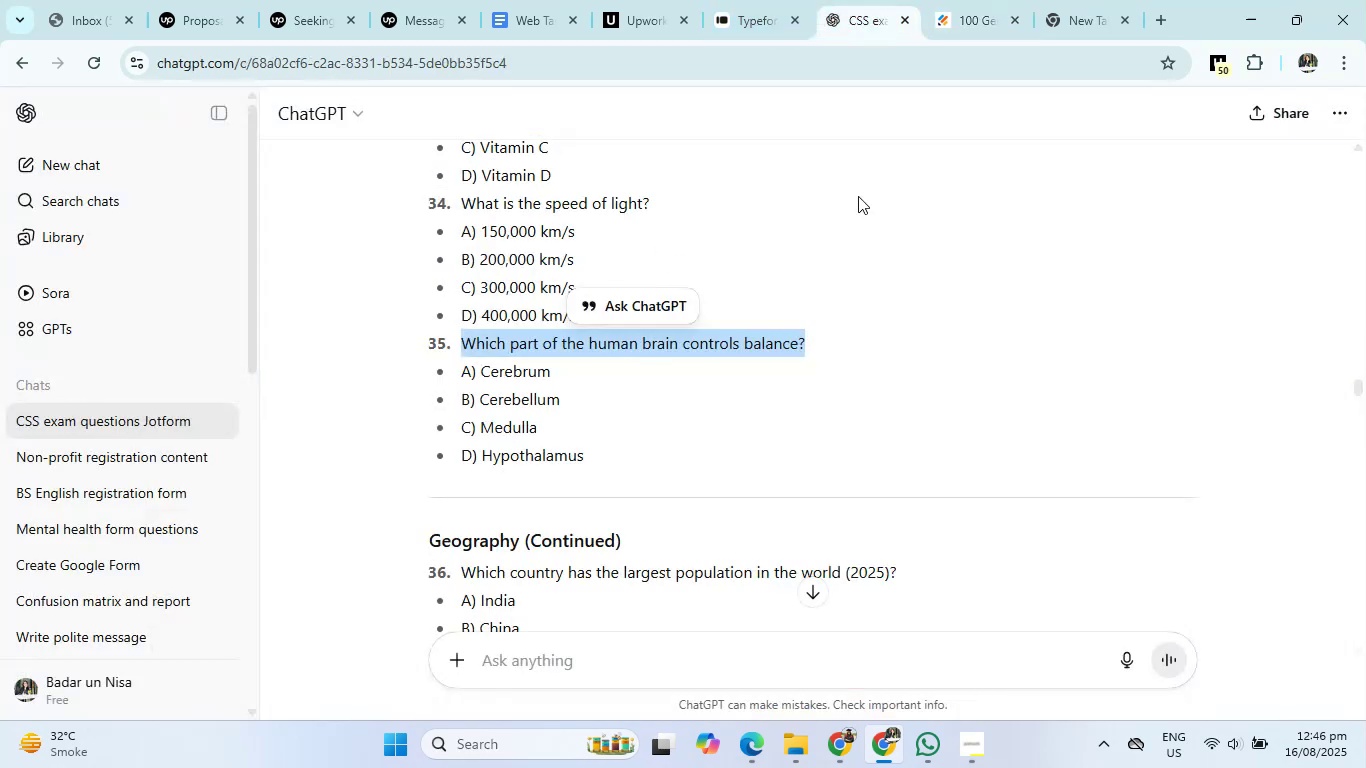 
scroll: coordinate [458, 510], scroll_direction: down, amount: 2.0
 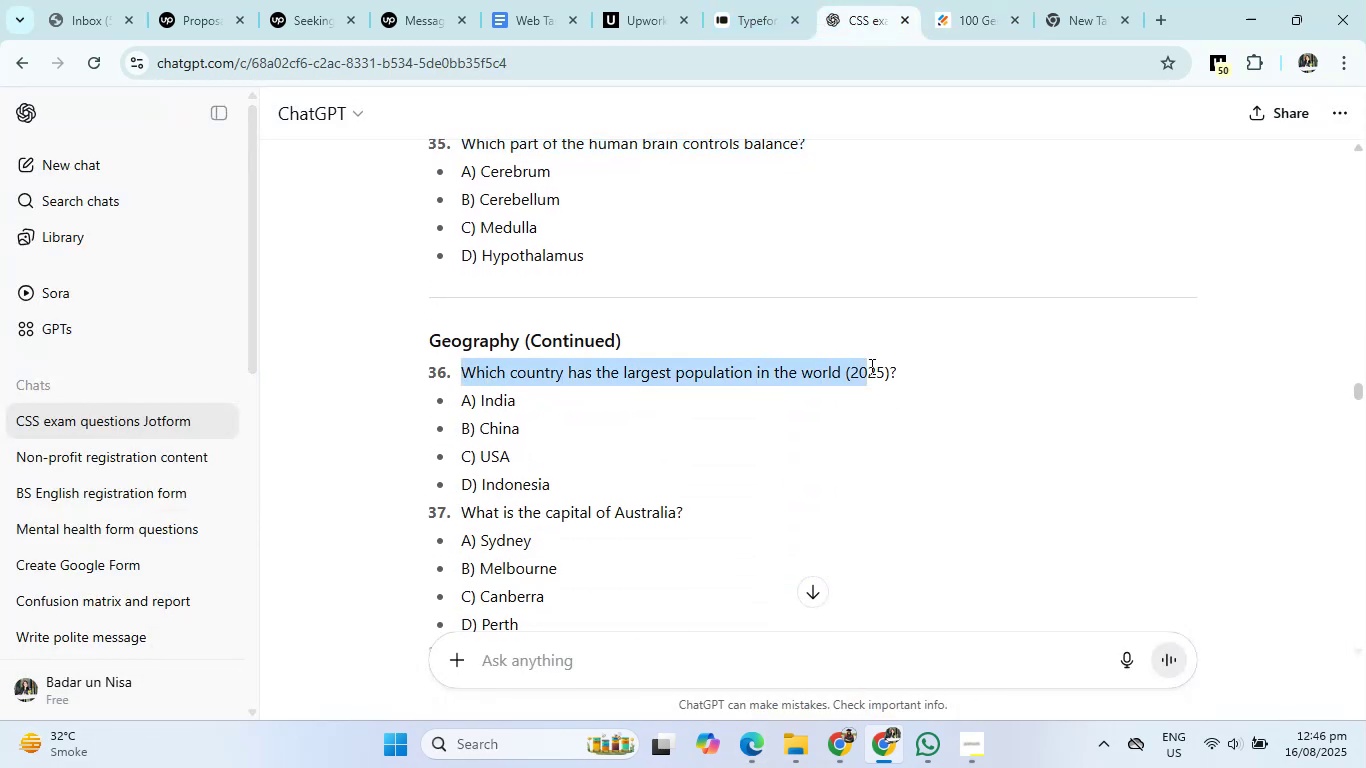 
right_click([769, 369])
 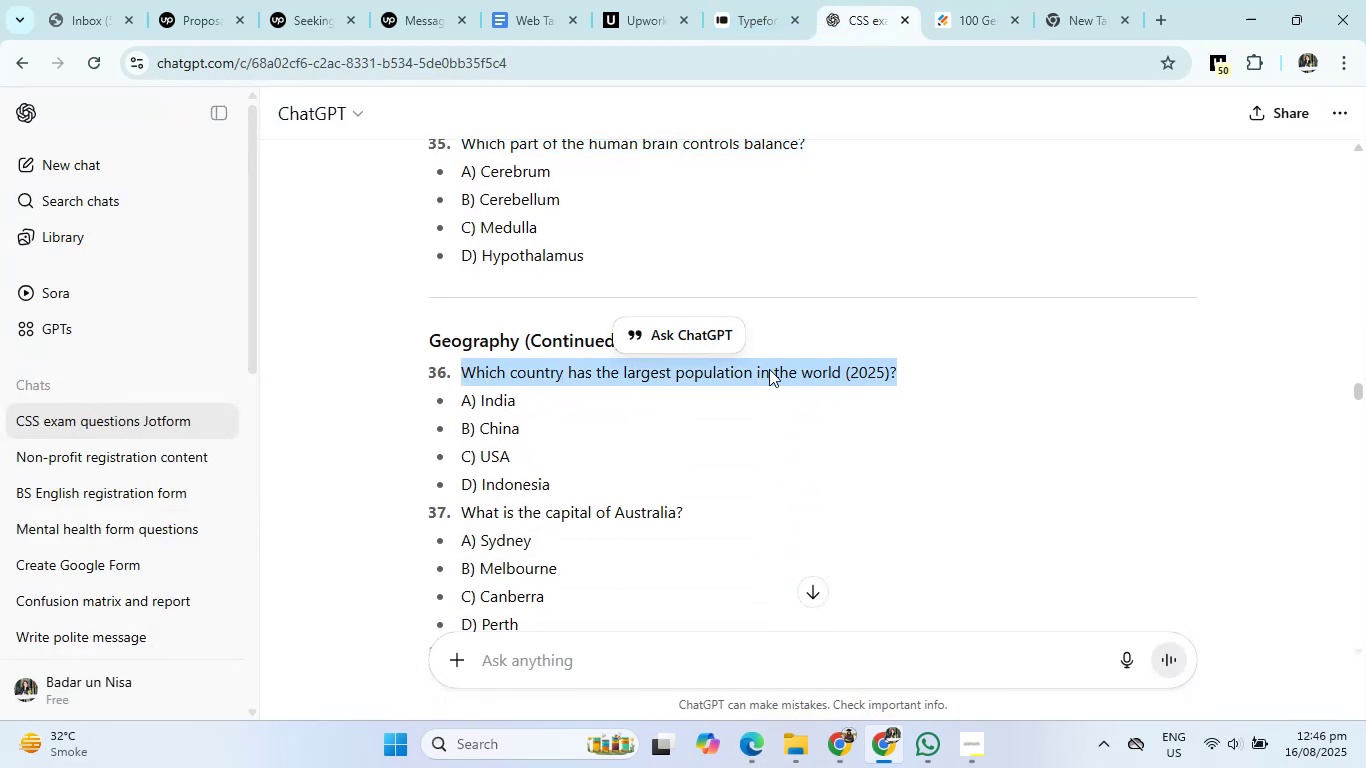 
left_click([791, 386])
 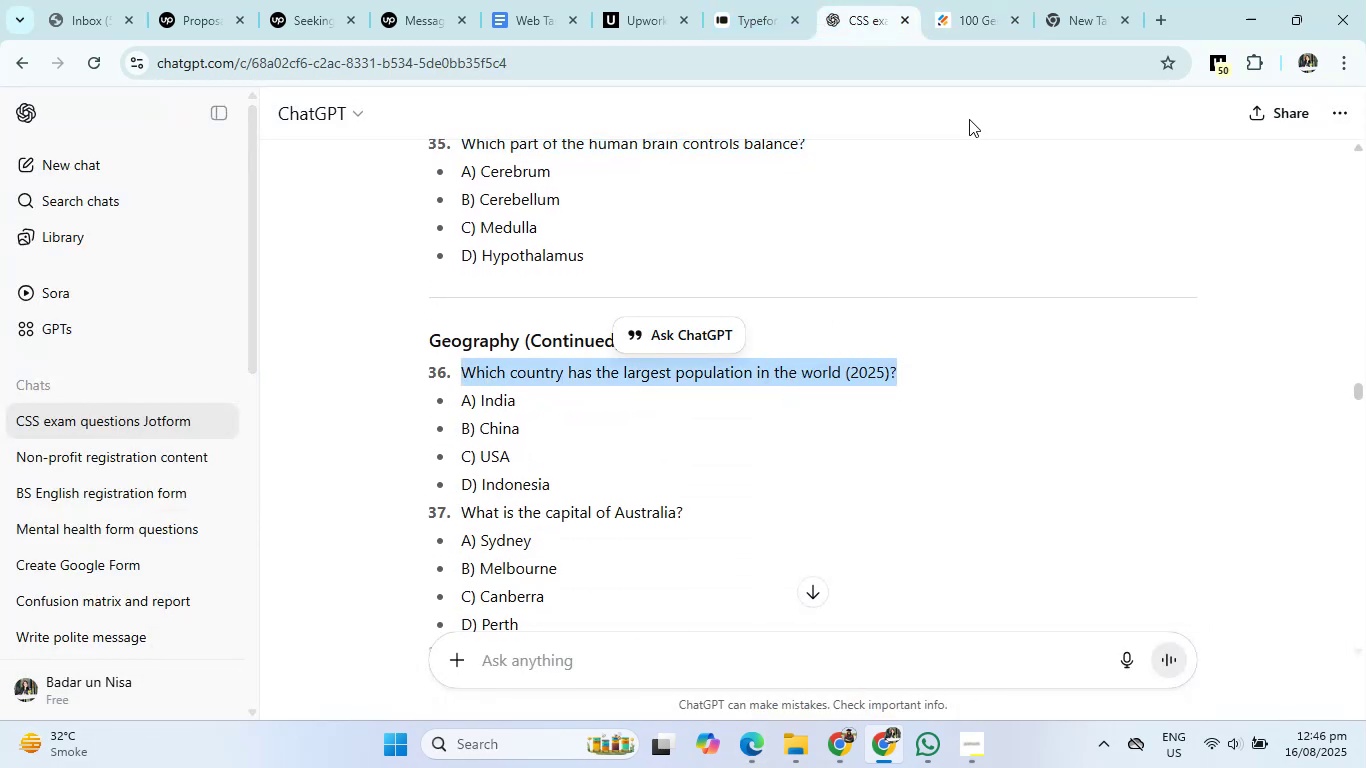 
left_click([991, 0])
 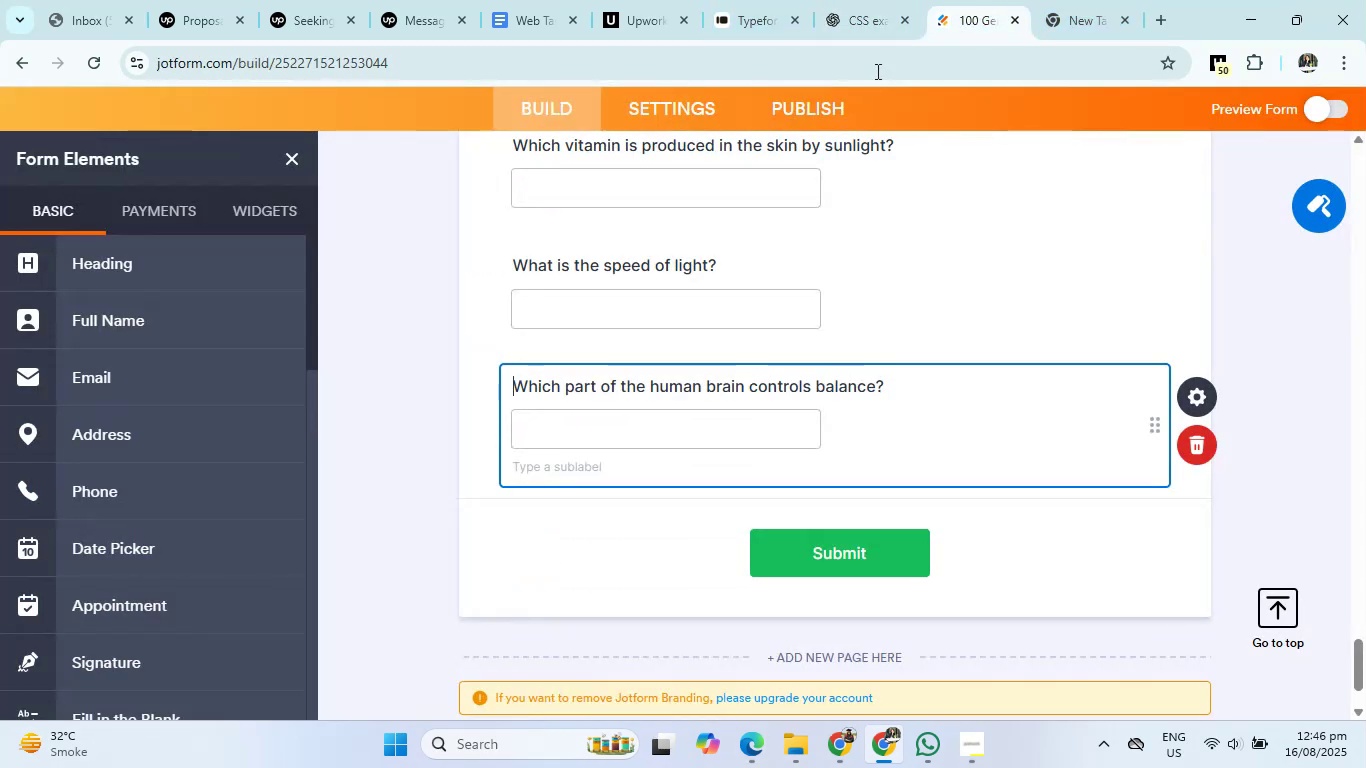 
scroll: coordinate [136, 507], scroll_direction: down, amount: 3.0
 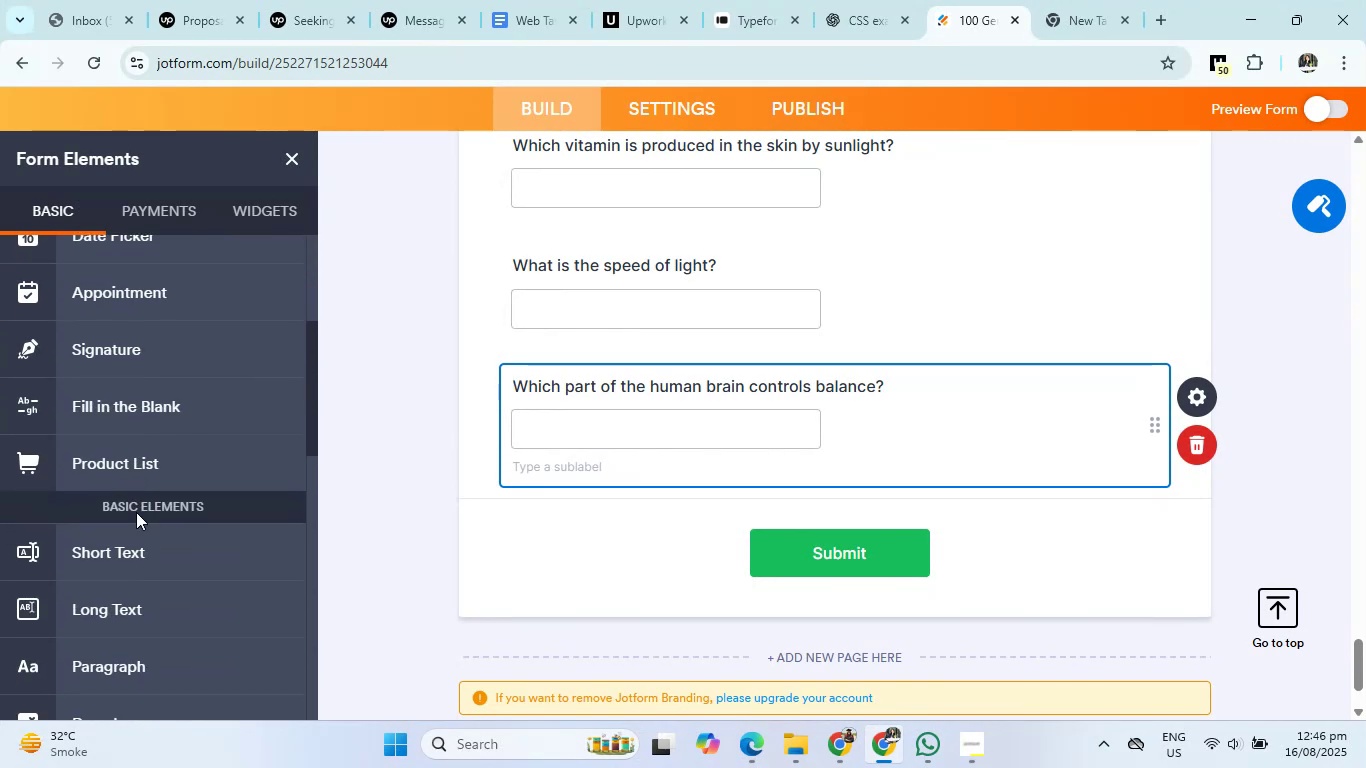 
left_click([138, 472])
 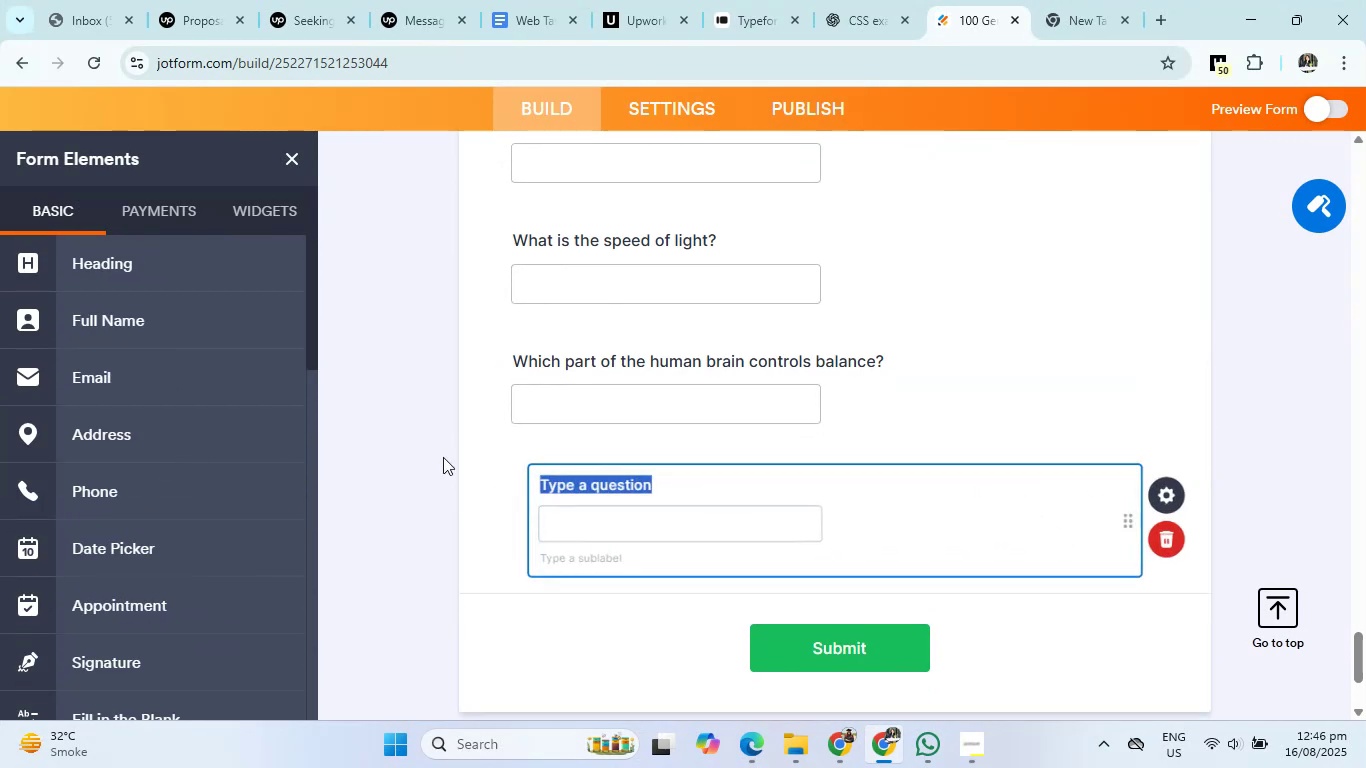 
right_click([587, 387])
 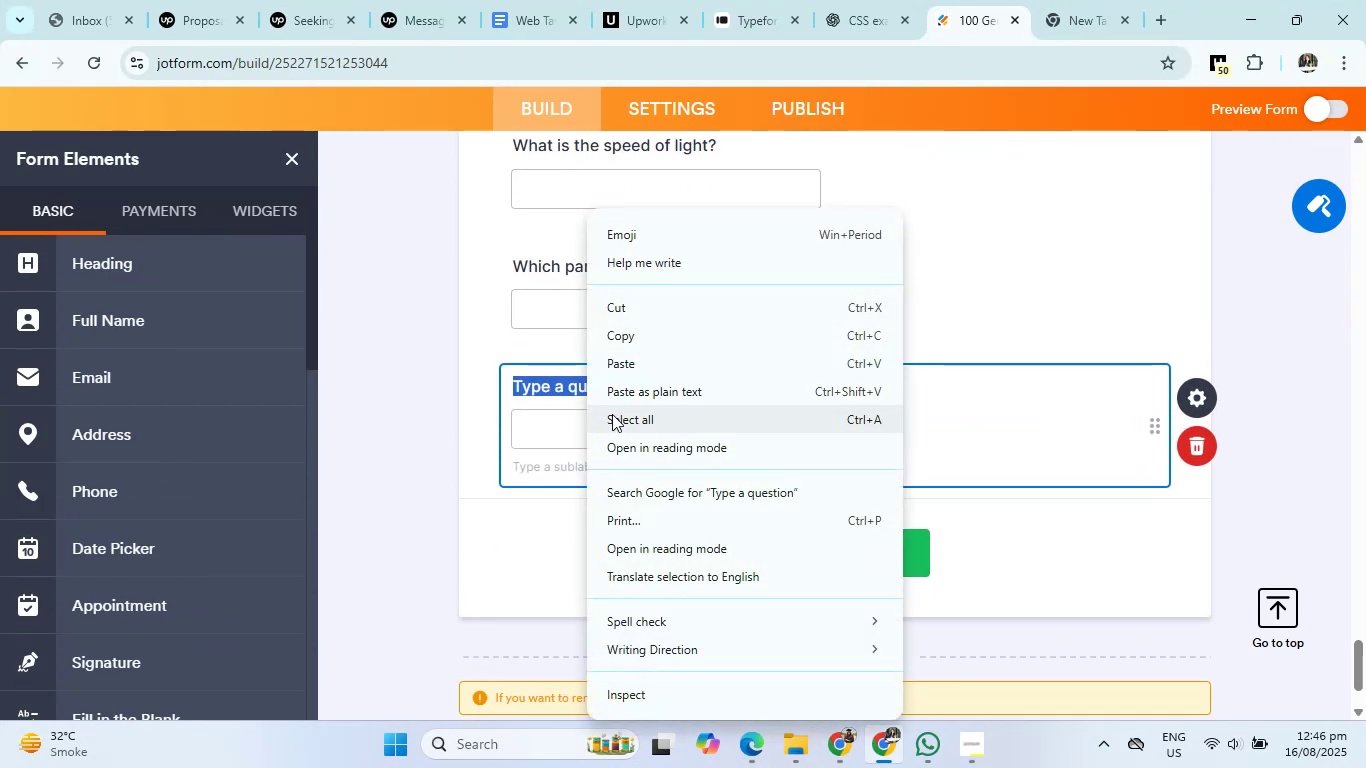 
left_click([670, 364])
 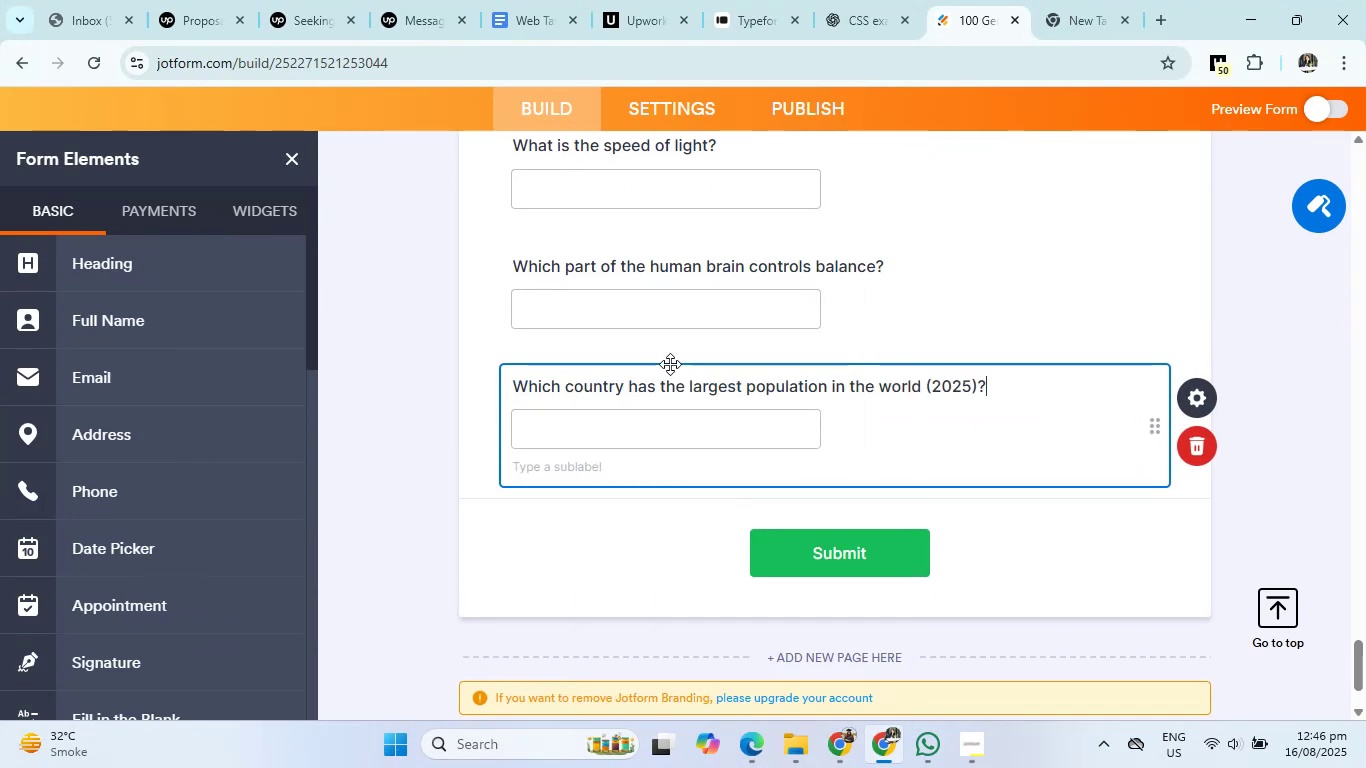 
left_click([866, 0])
 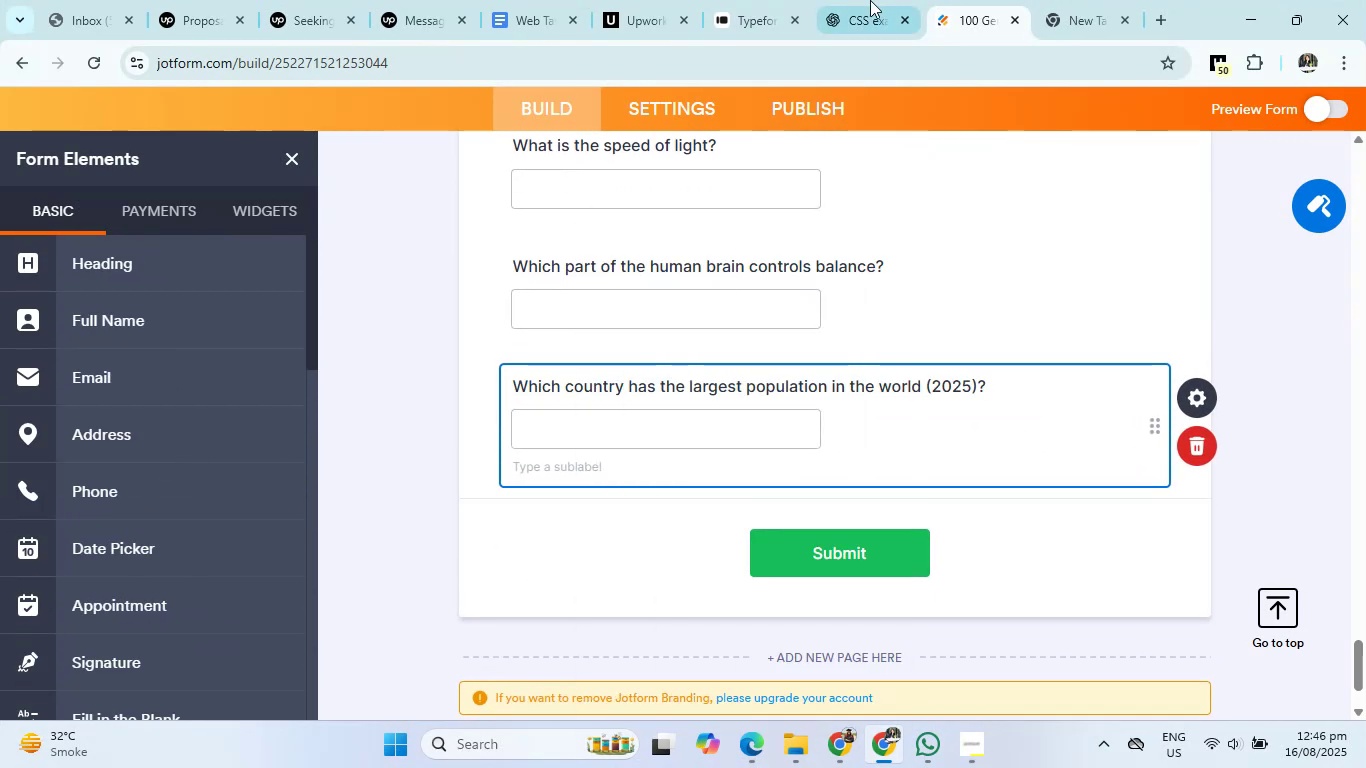 
scroll: coordinate [530, 412], scroll_direction: down, amount: 2.0
 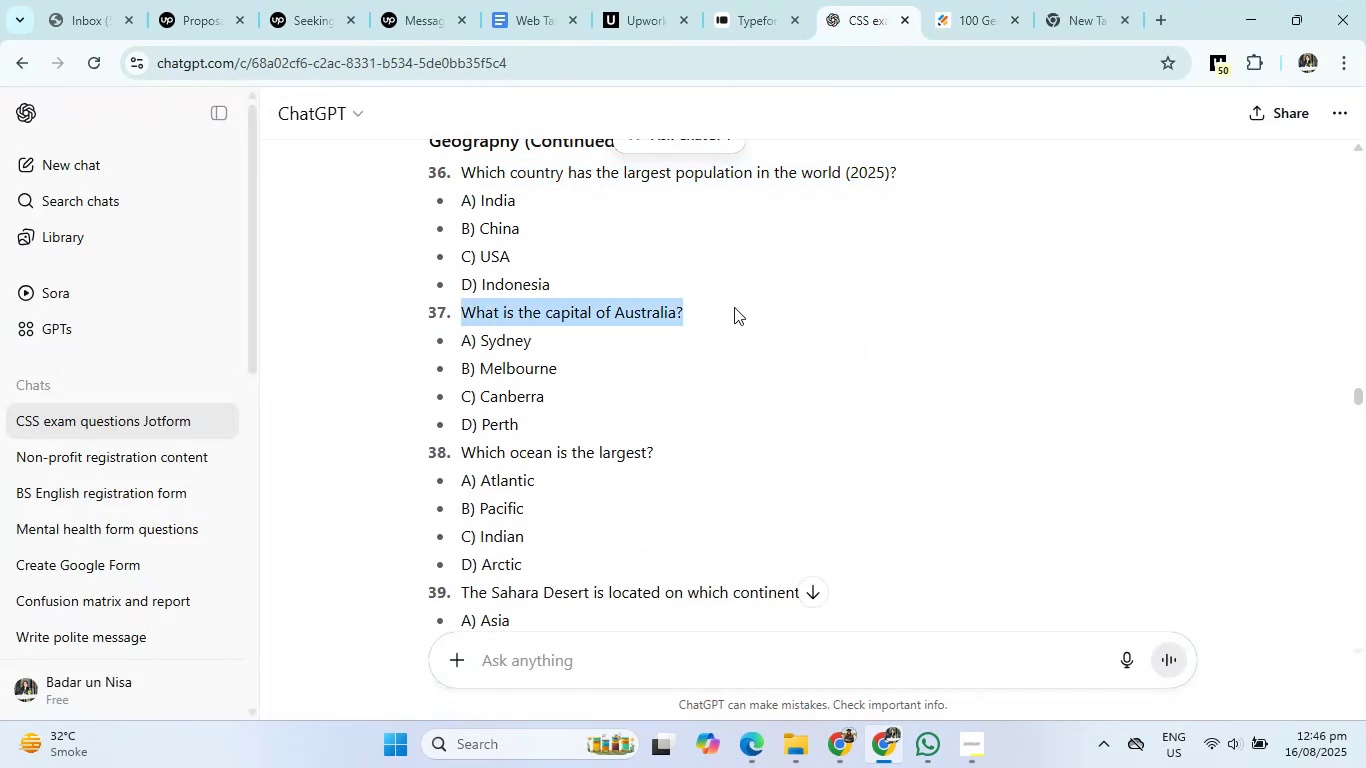 
right_click([641, 309])
 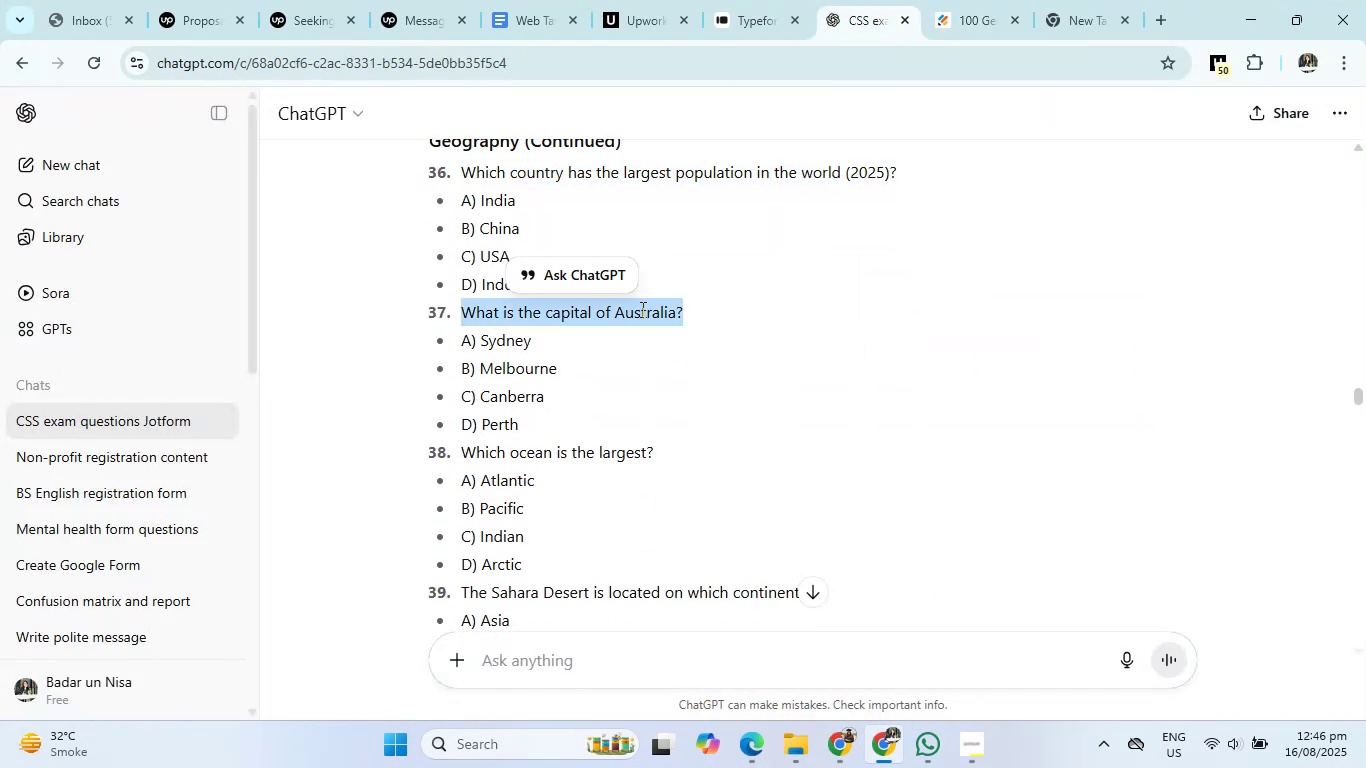 
left_click([682, 328])
 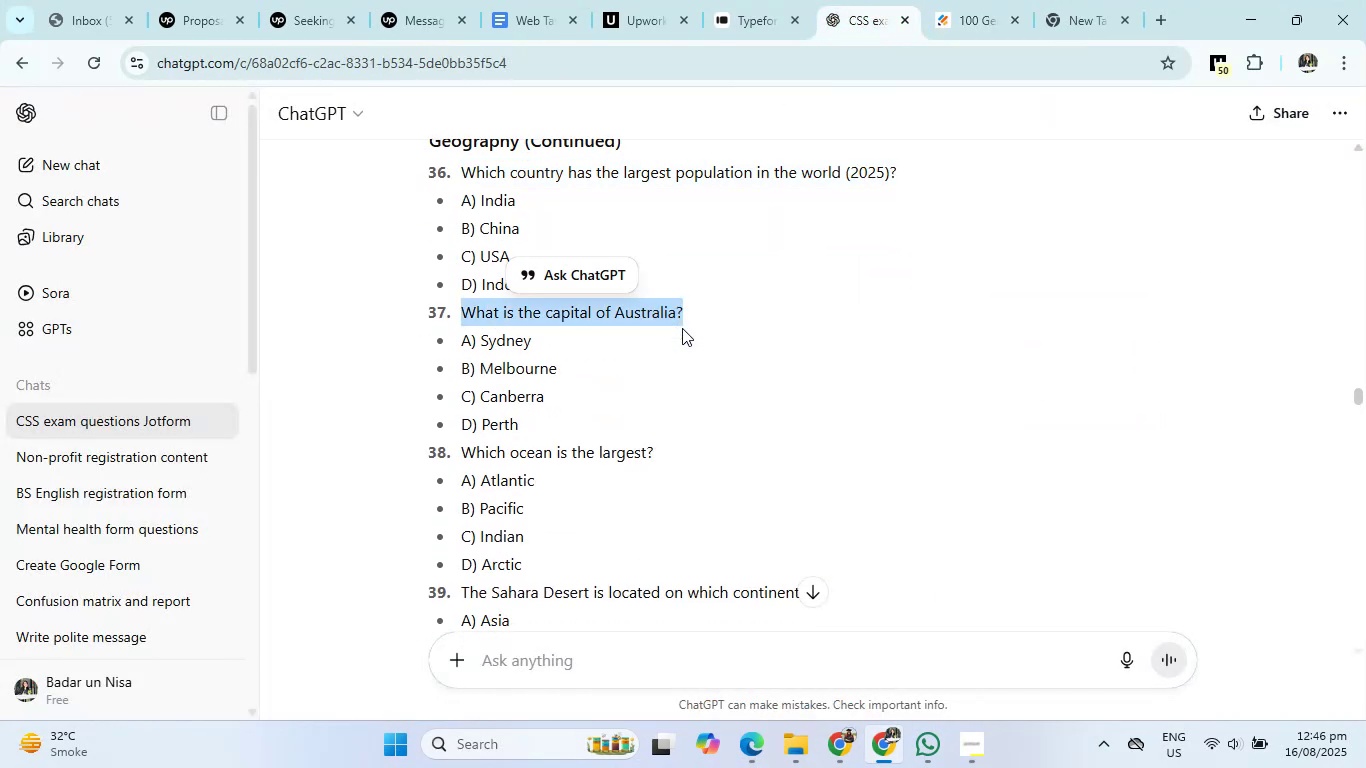 
left_click([1006, 0])
 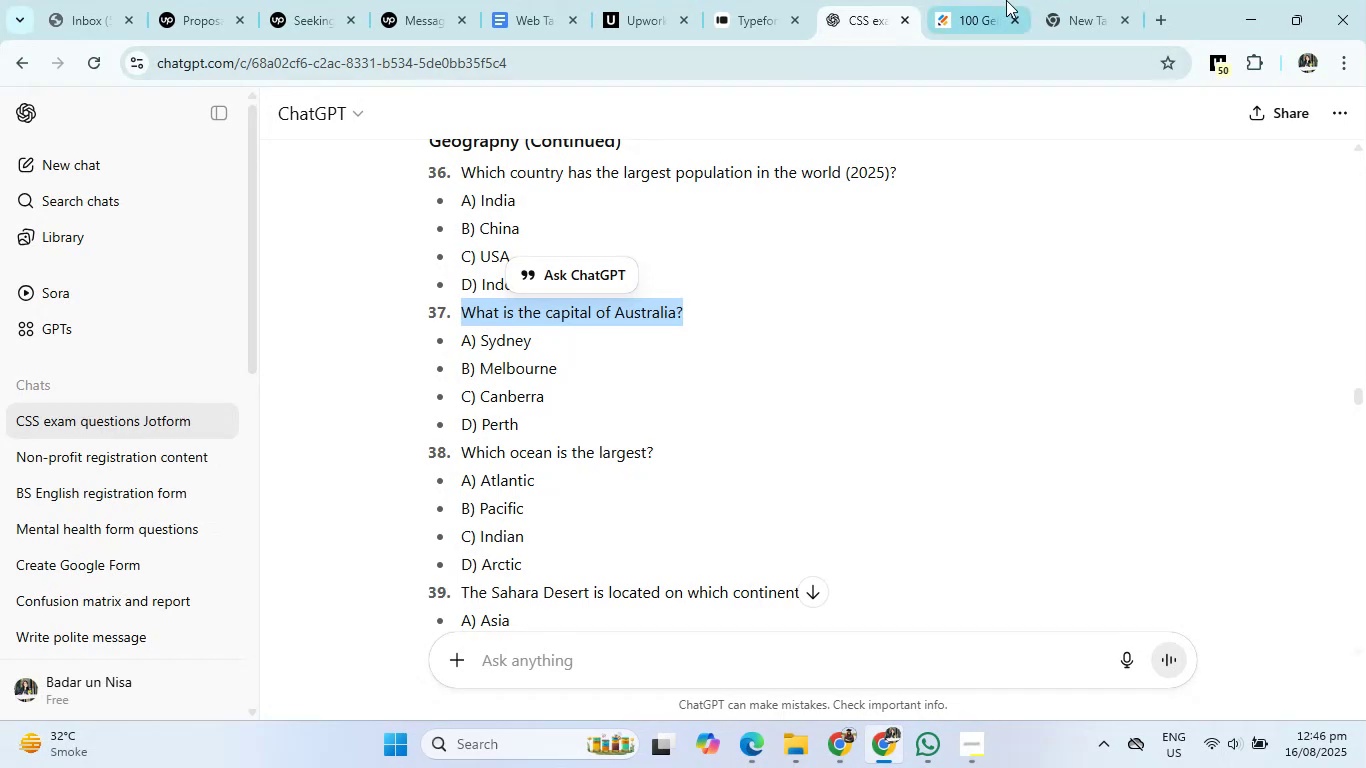 
scroll: coordinate [133, 543], scroll_direction: down, amount: 3.0
 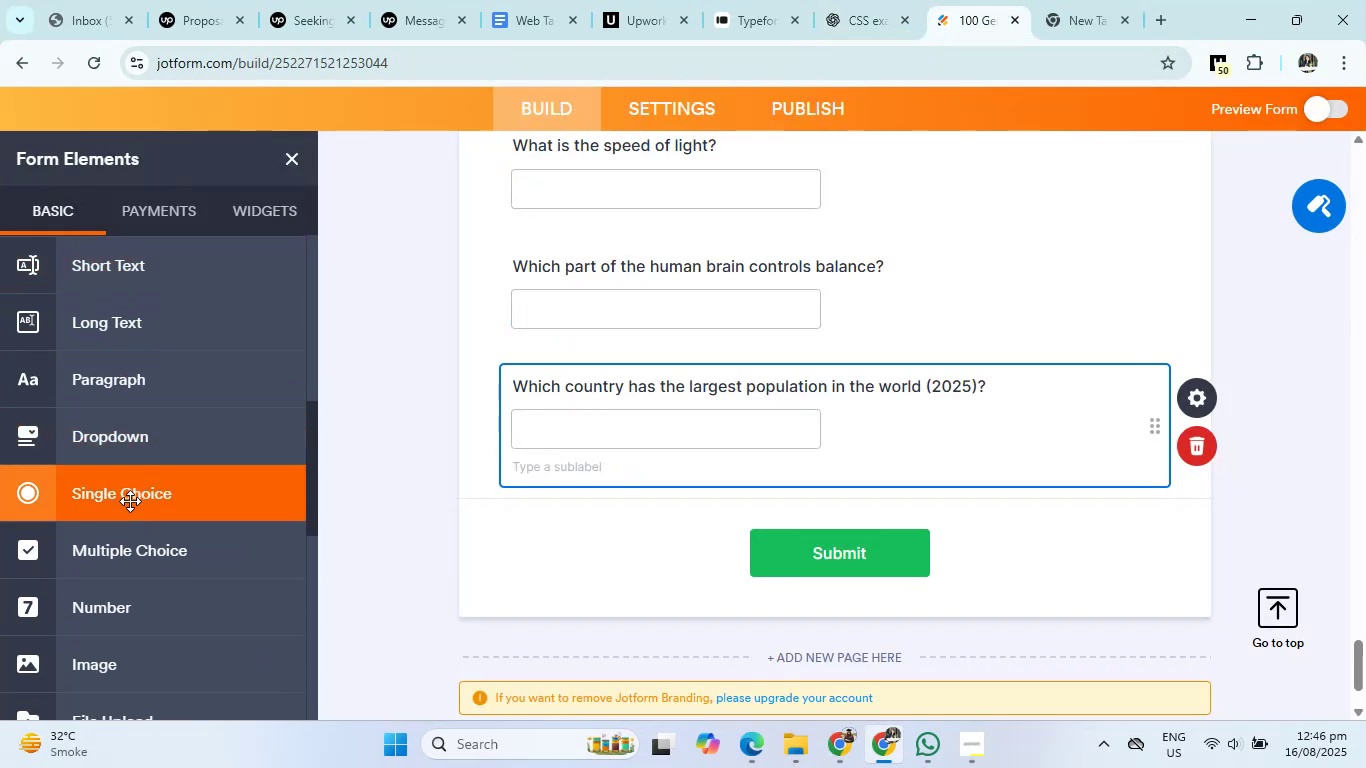 
left_click([125, 552])
 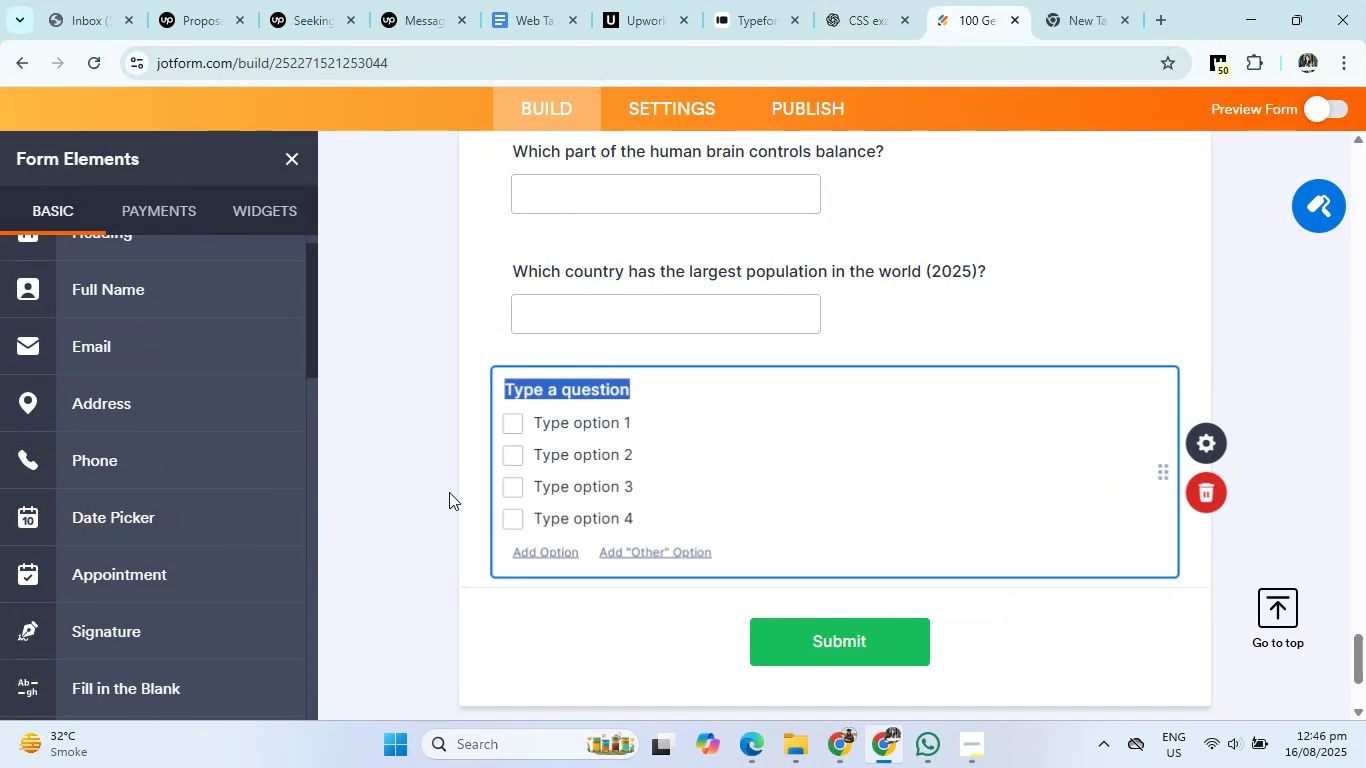 
right_click([601, 338])
 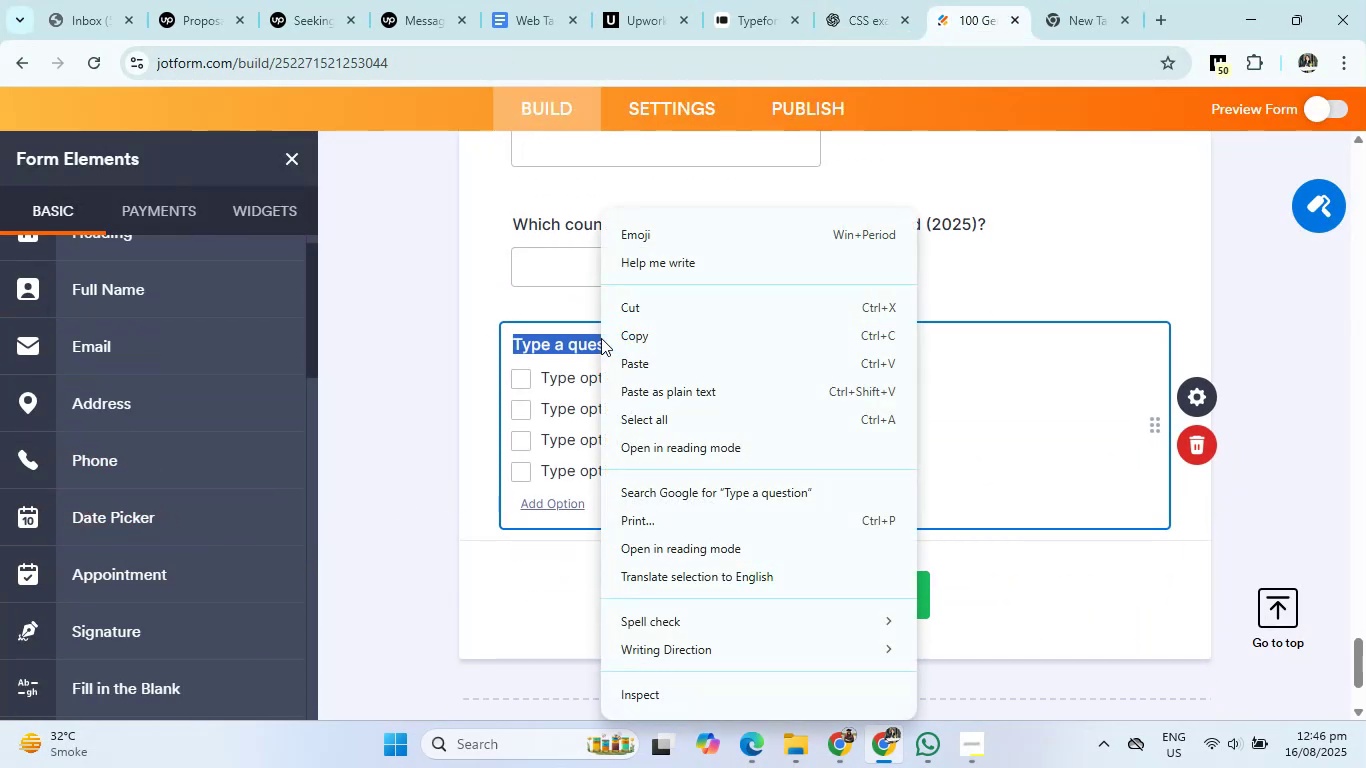 
left_click([624, 363])
 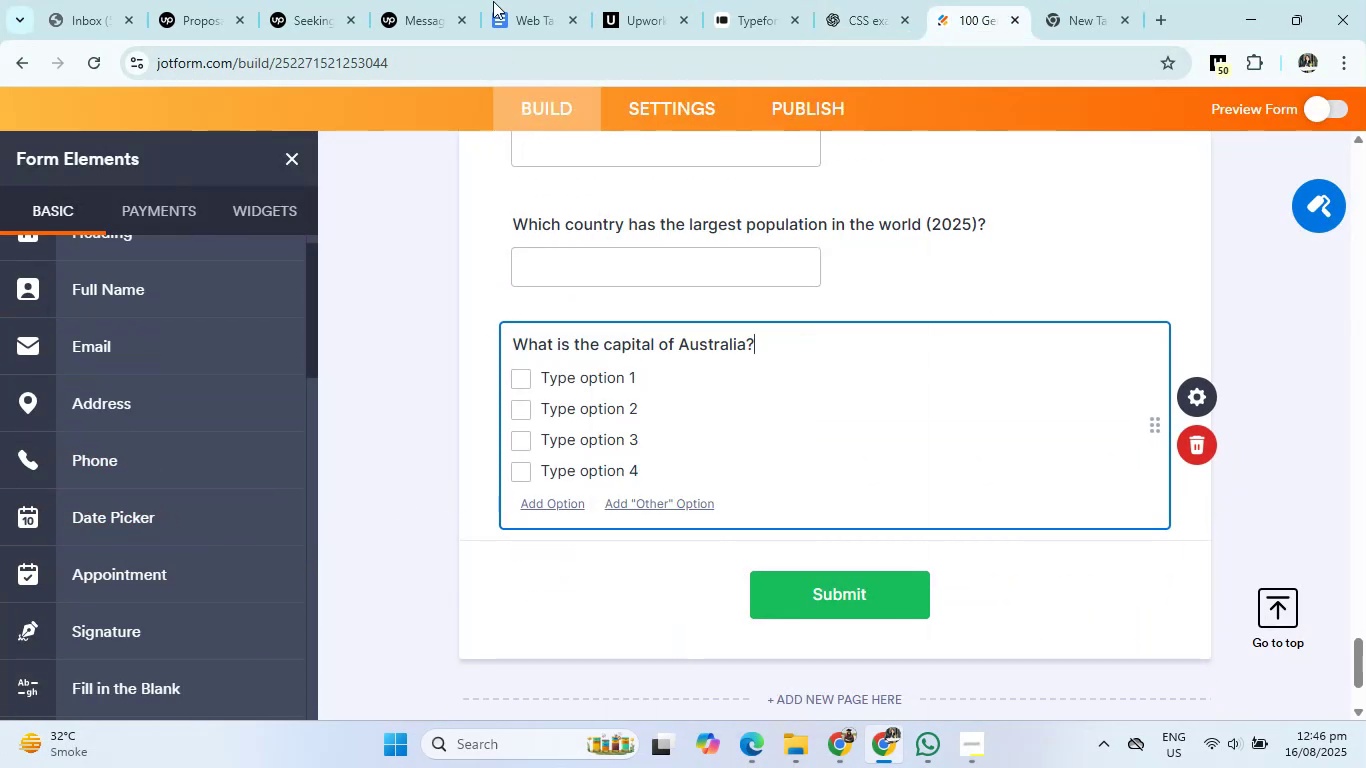 
left_click([854, 0])
 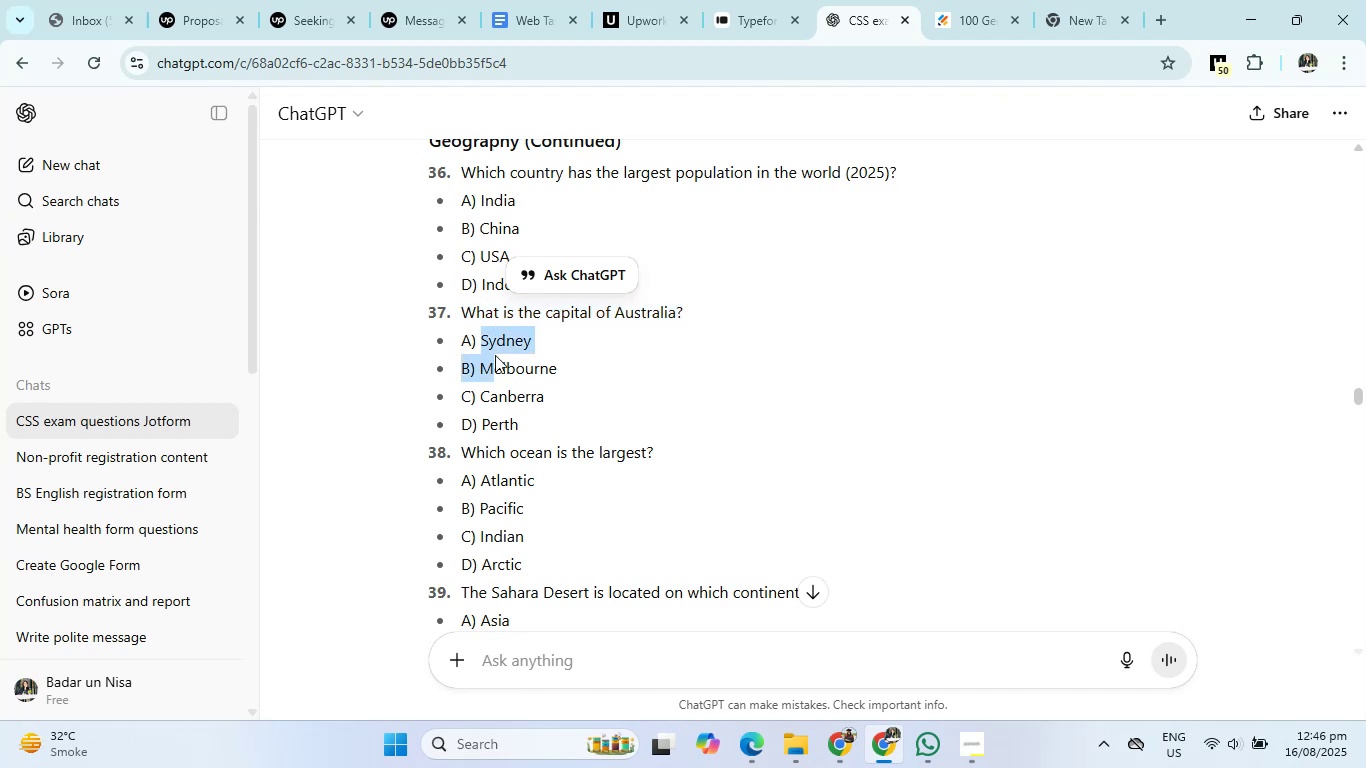 
right_click([506, 412])
 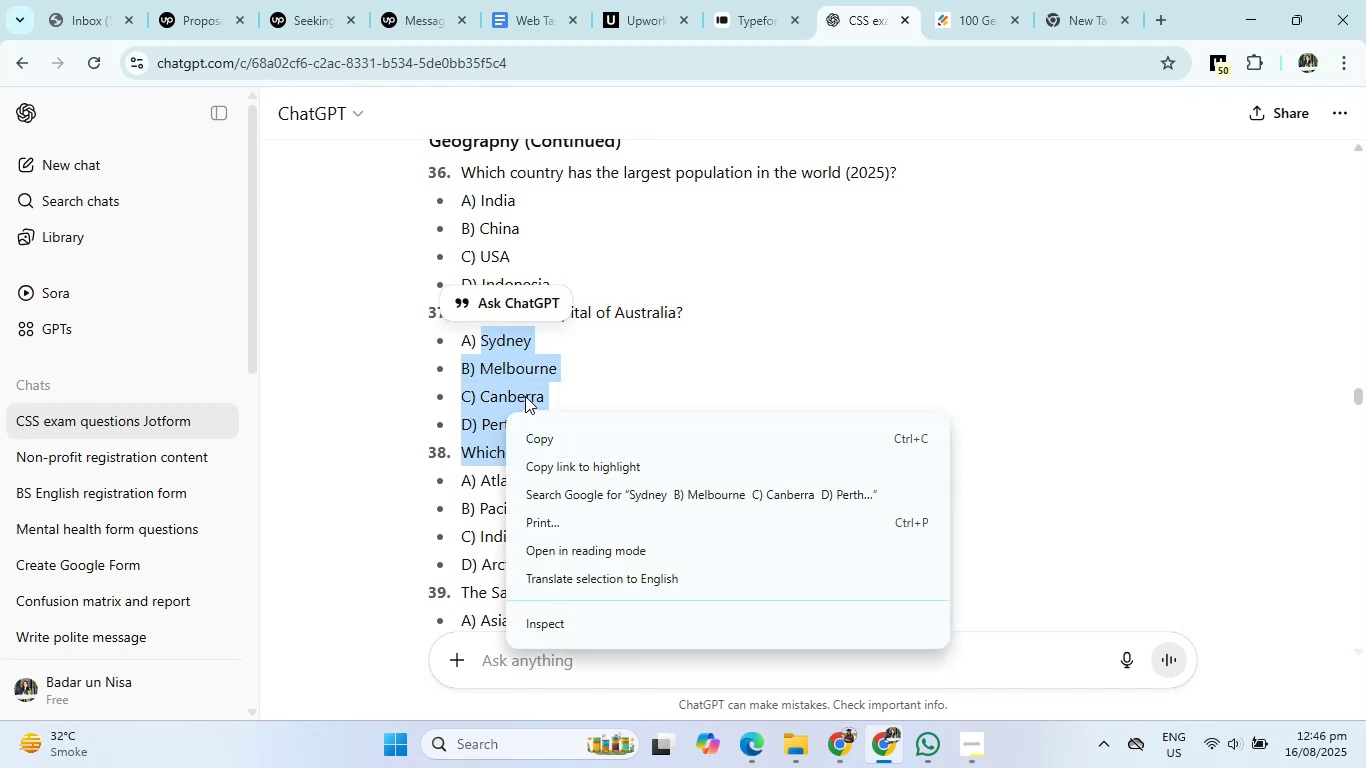 
left_click([519, 394])
 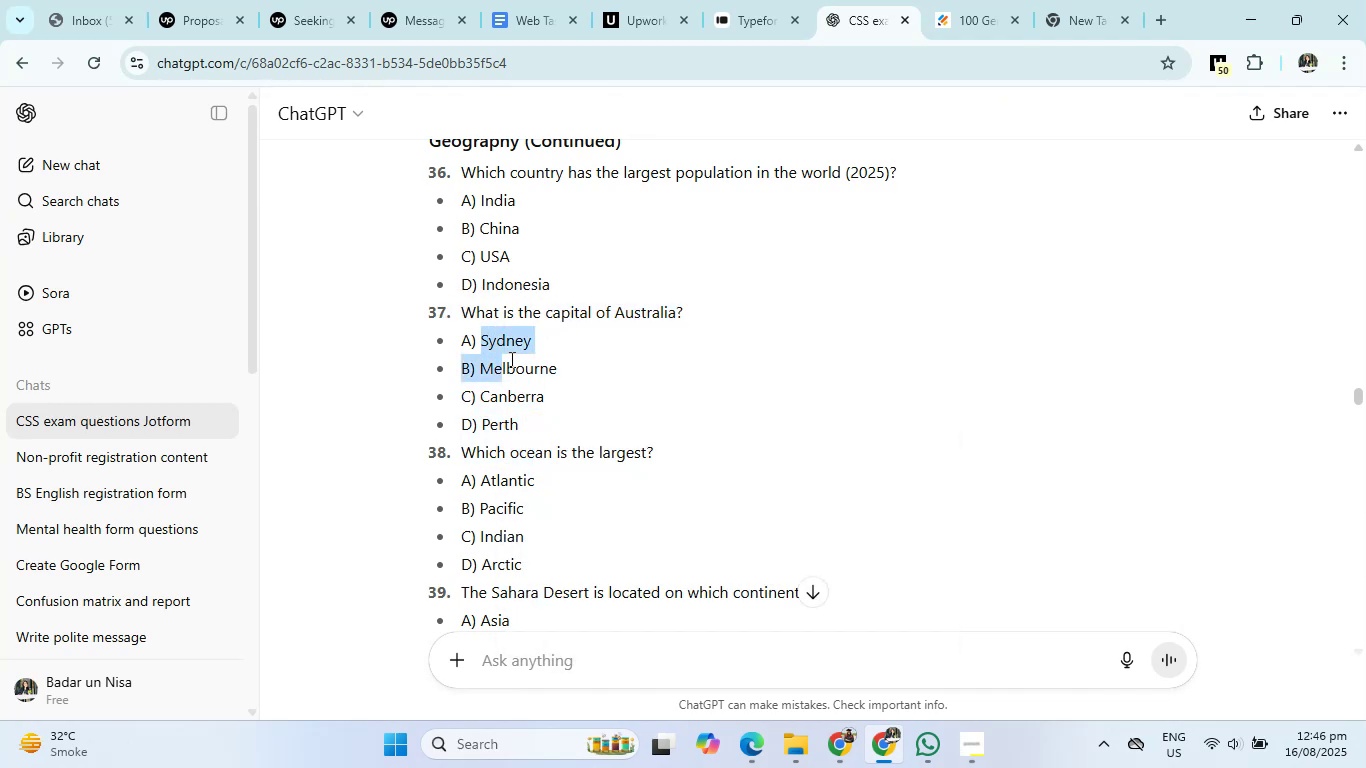 
right_click([505, 385])
 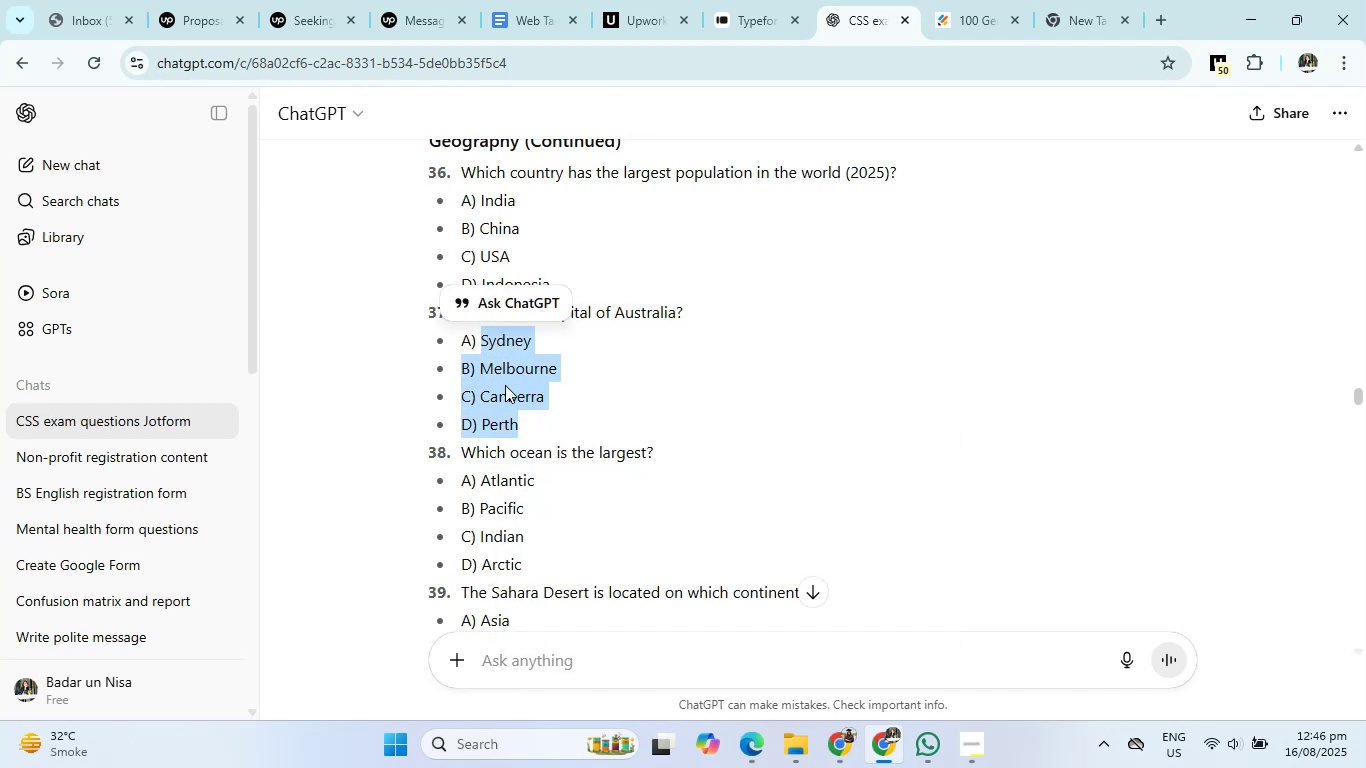 
left_click([555, 414])
 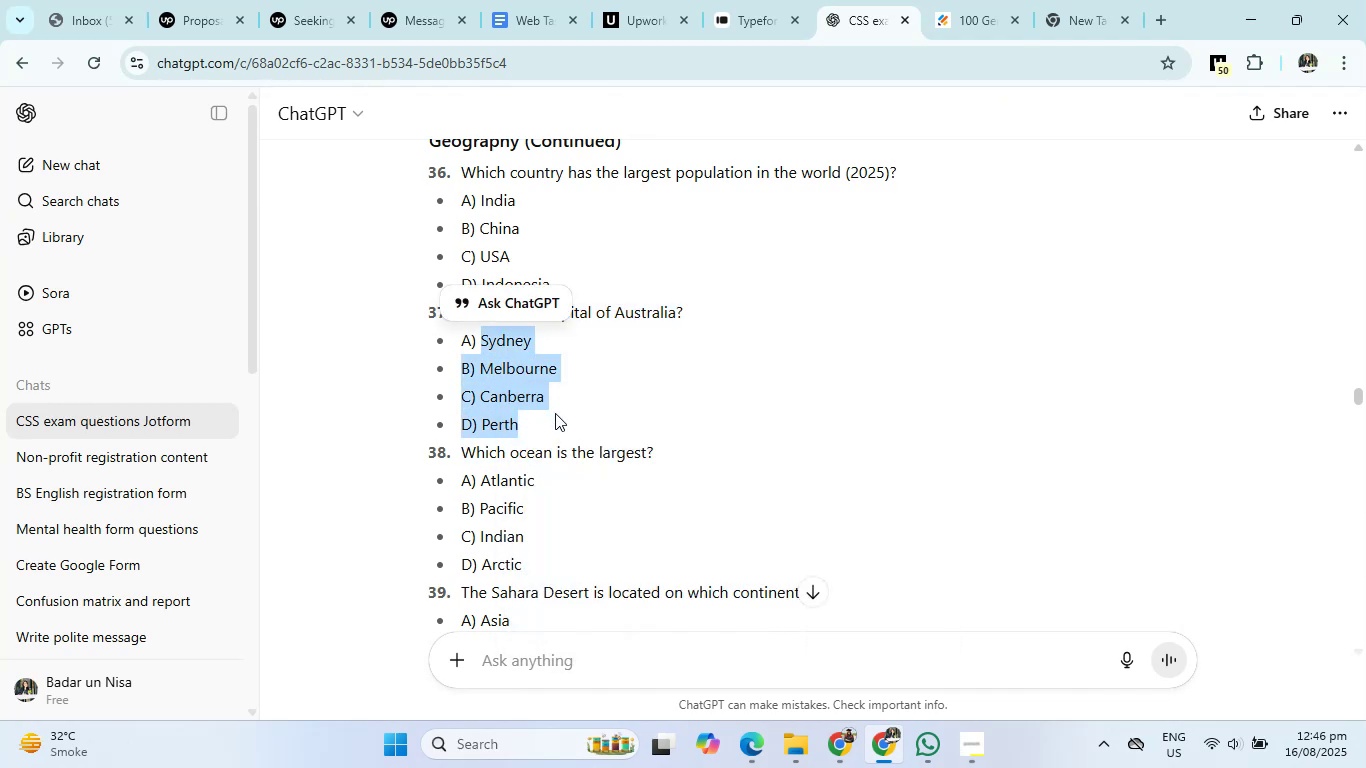 
left_click([1002, 0])
 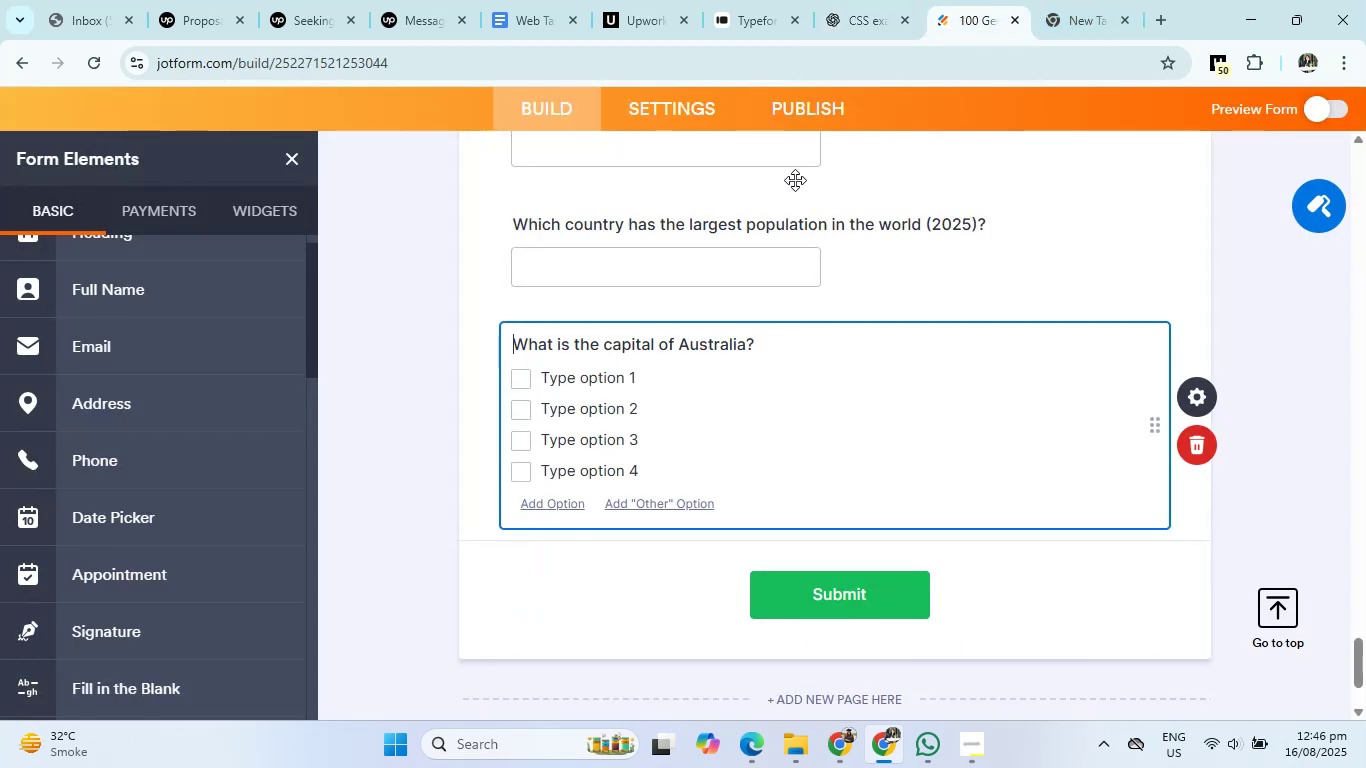 
right_click([590, 375])
 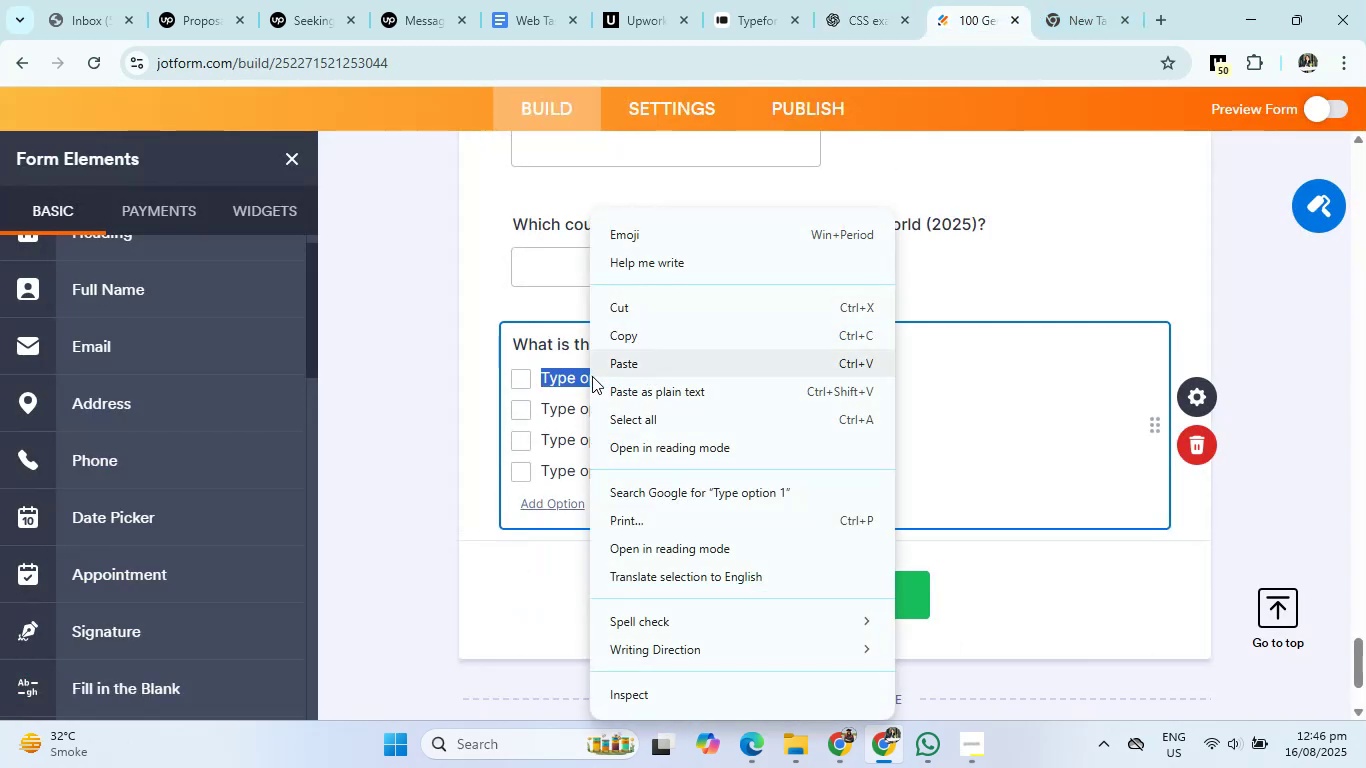 
left_click([635, 367])
 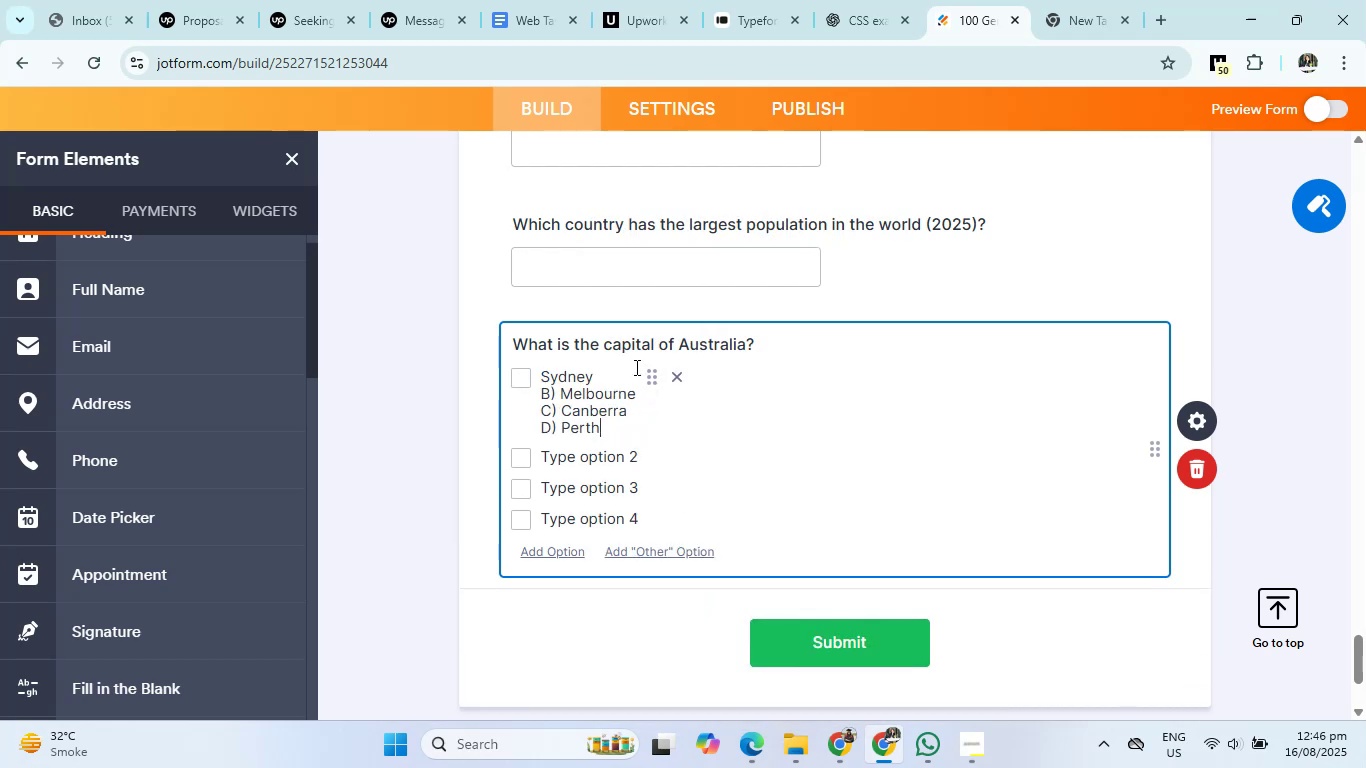 
left_click([602, 458])
 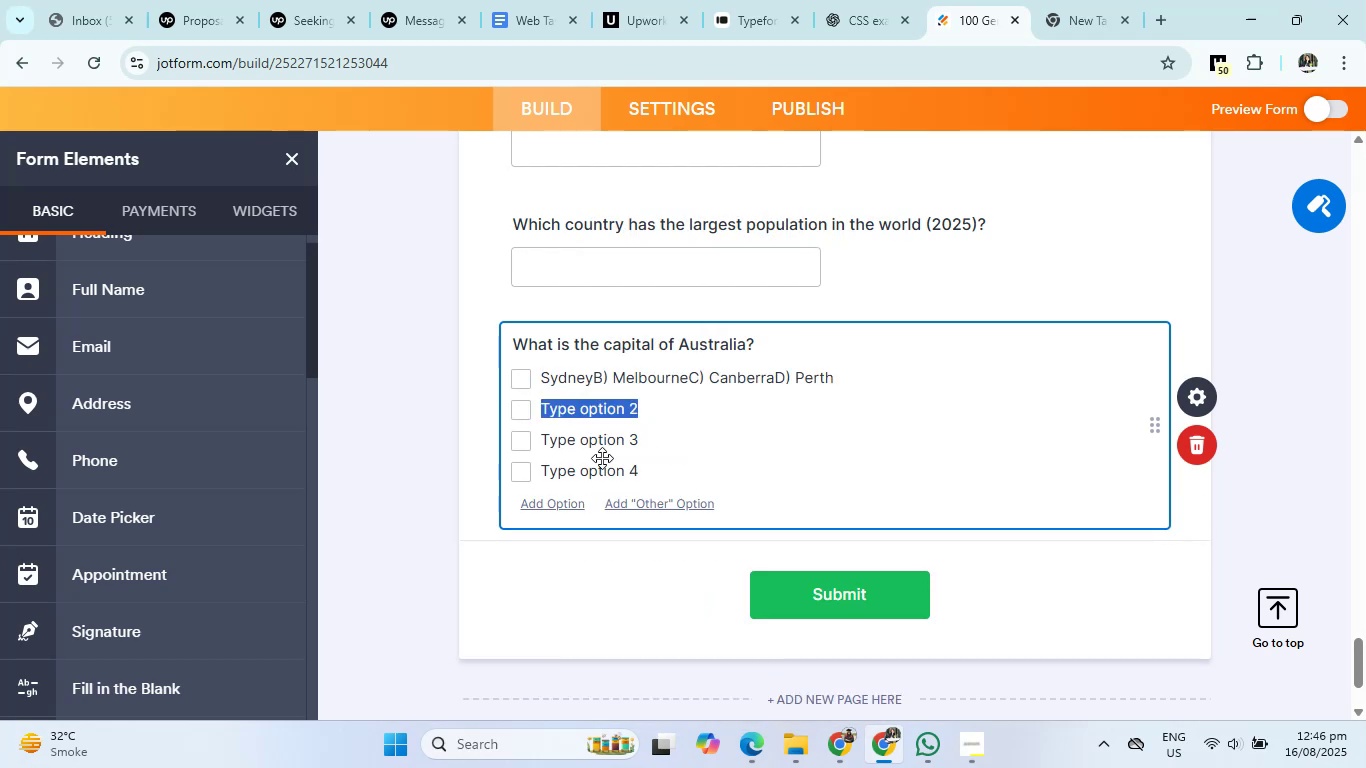 
key(Backspace)
 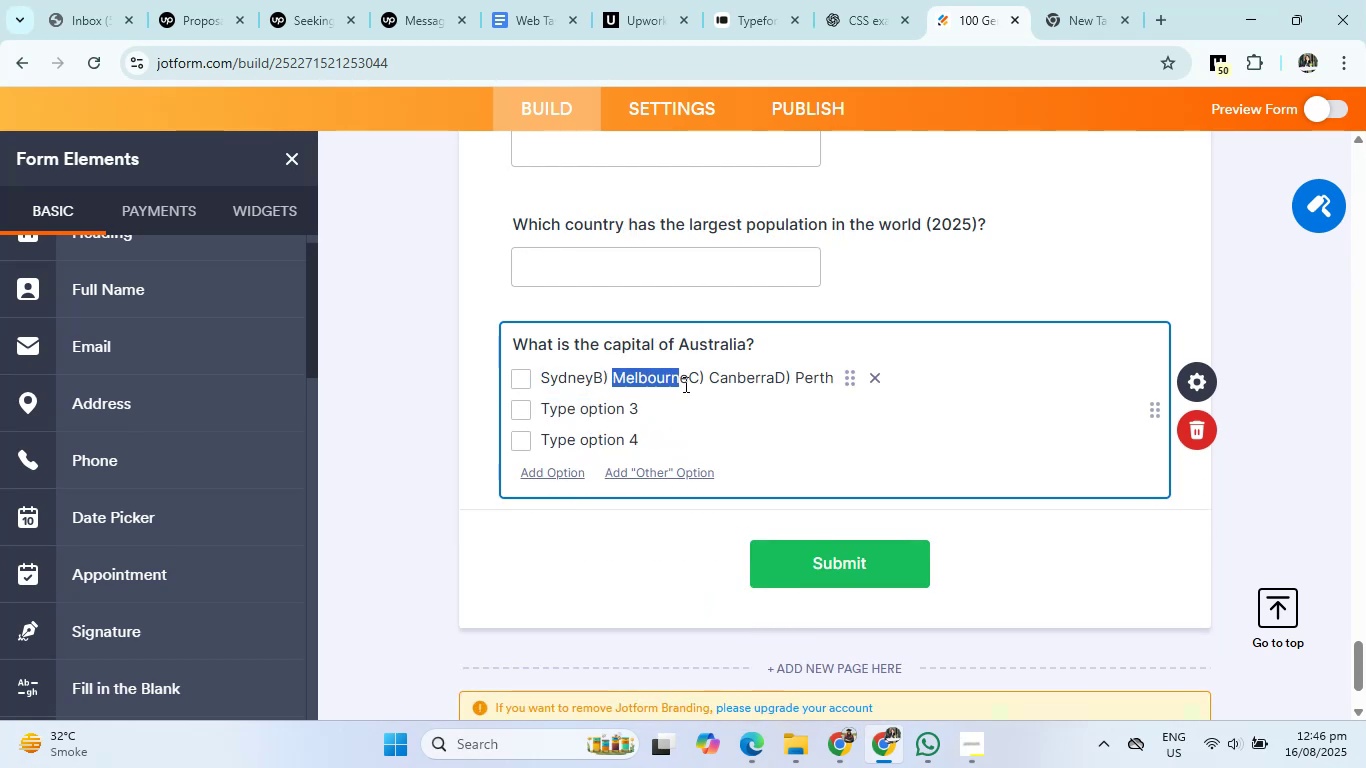 
wait(5.31)
 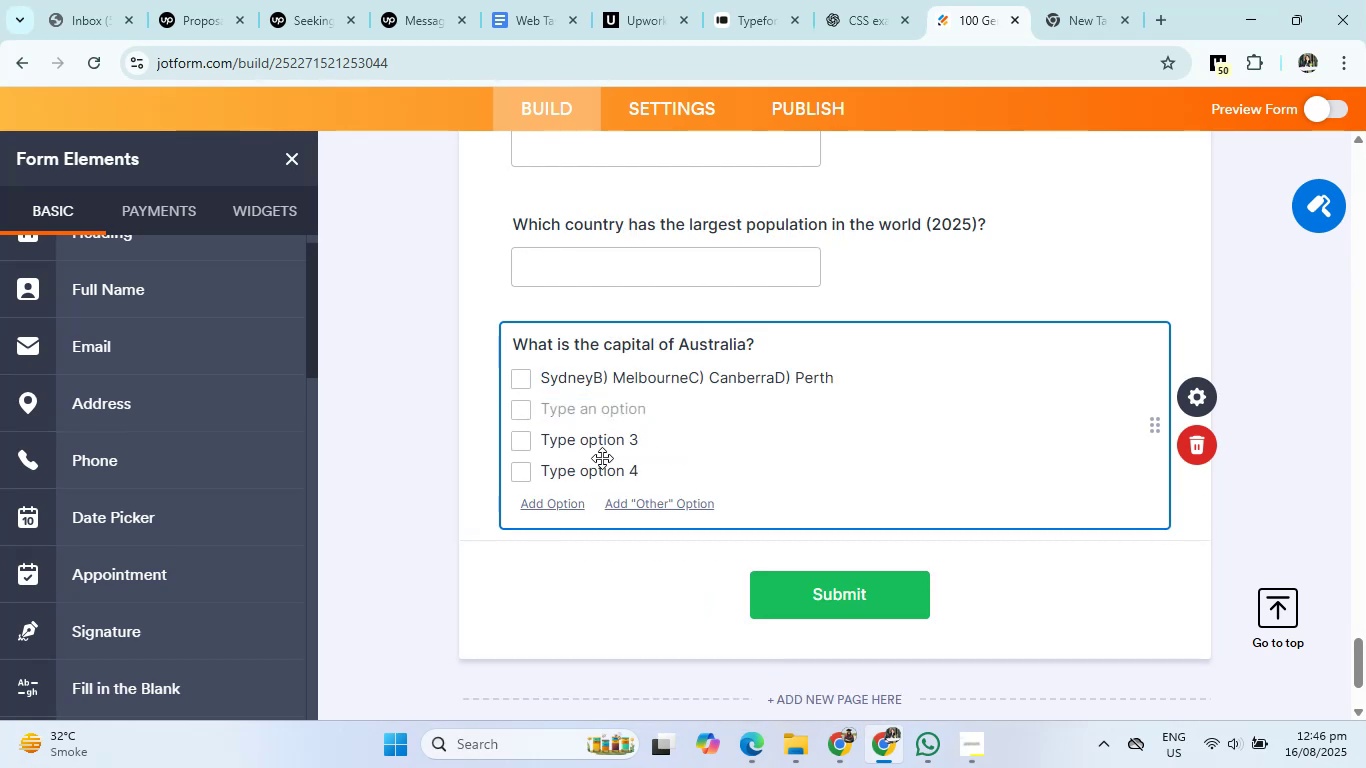 
left_click([724, 313])
 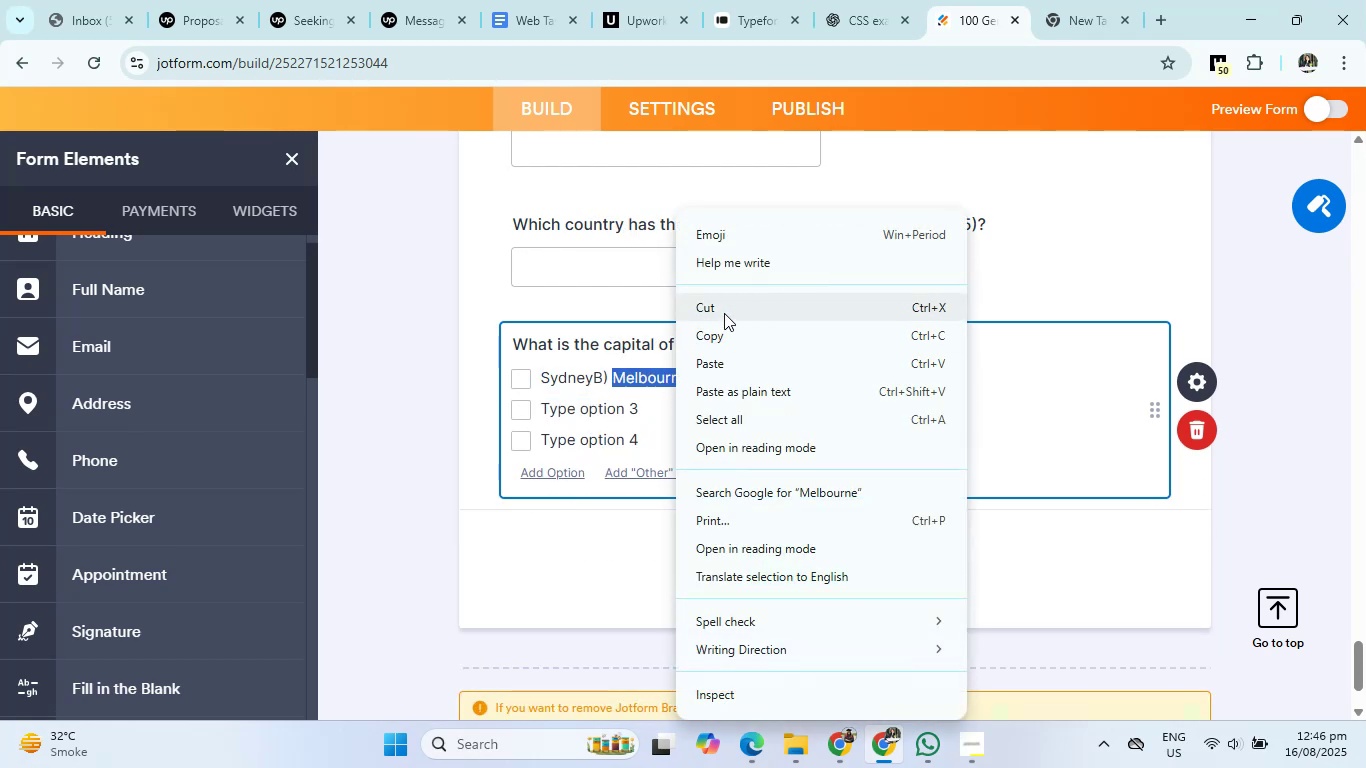 
left_click([583, 413])
 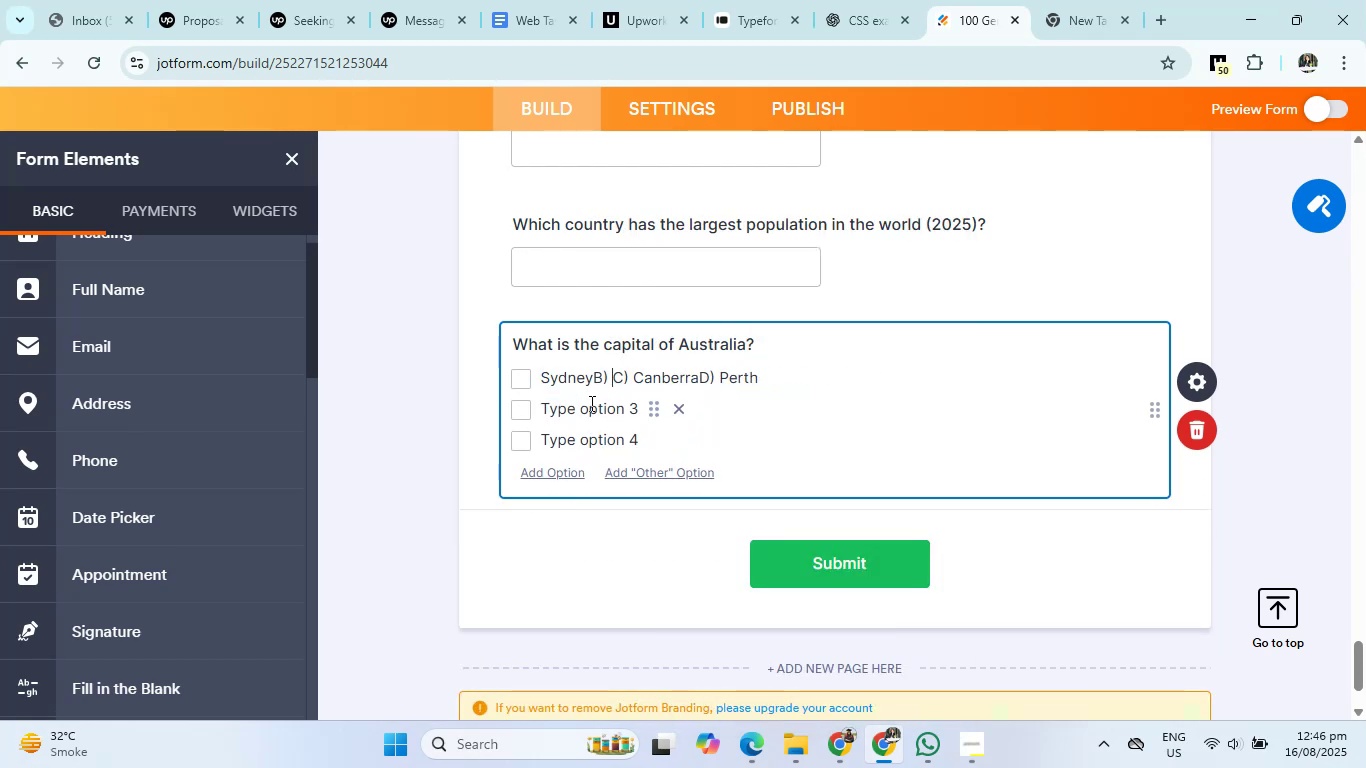 
right_click([583, 413])
 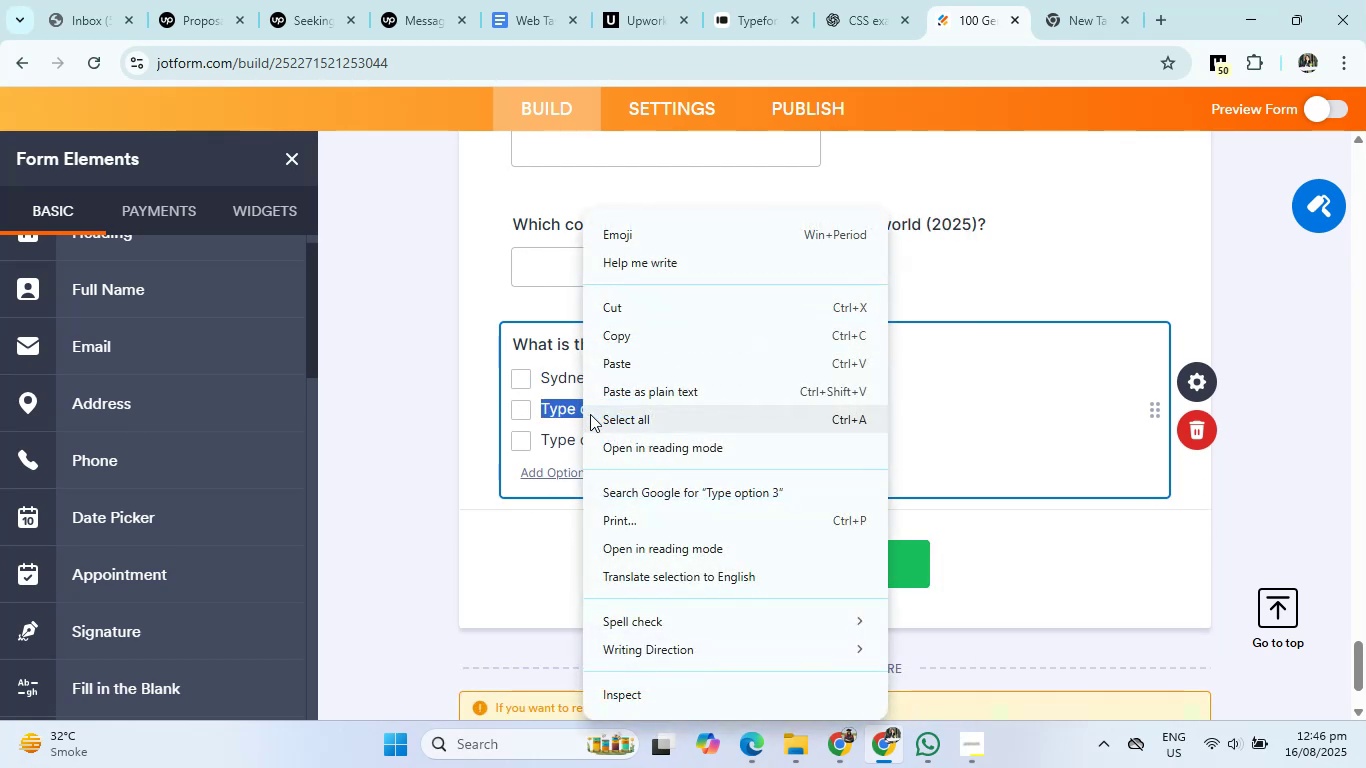 
left_click([636, 364])
 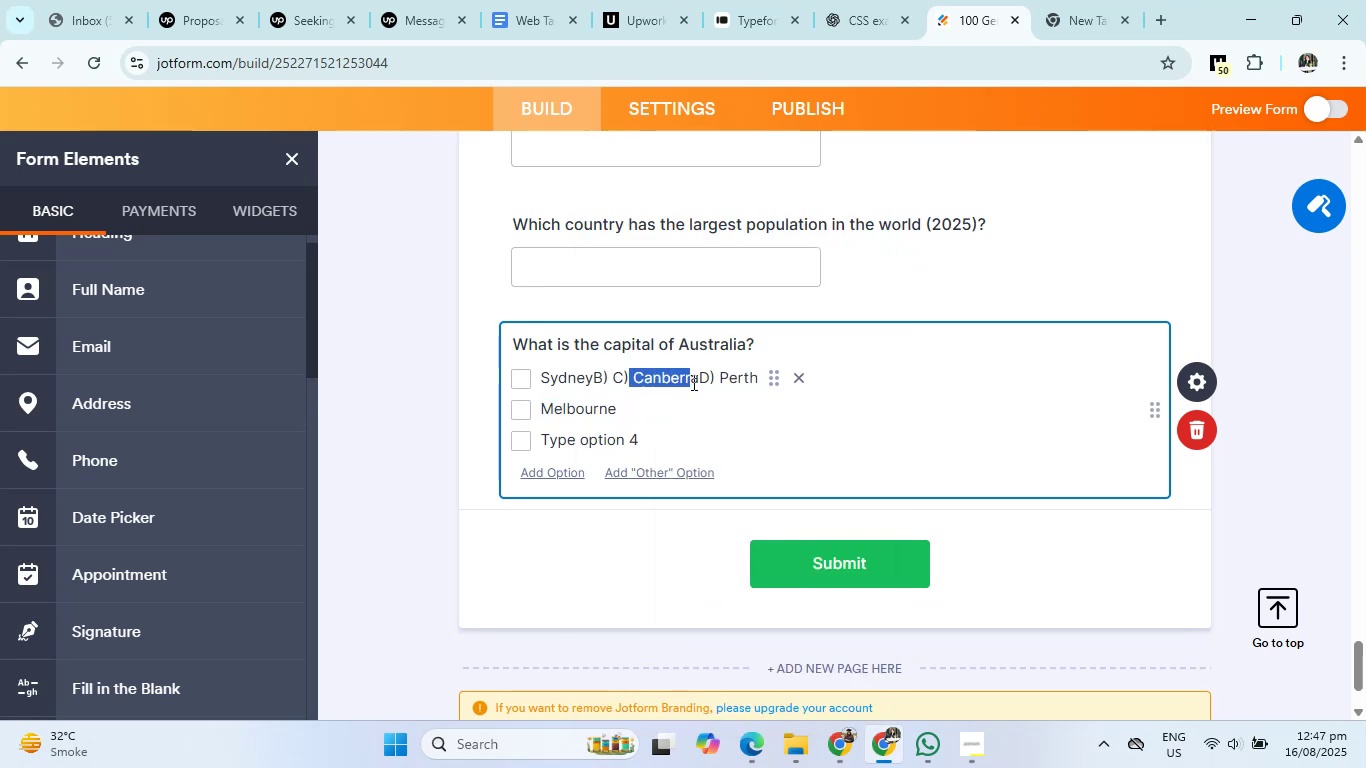 
right_click([671, 376])
 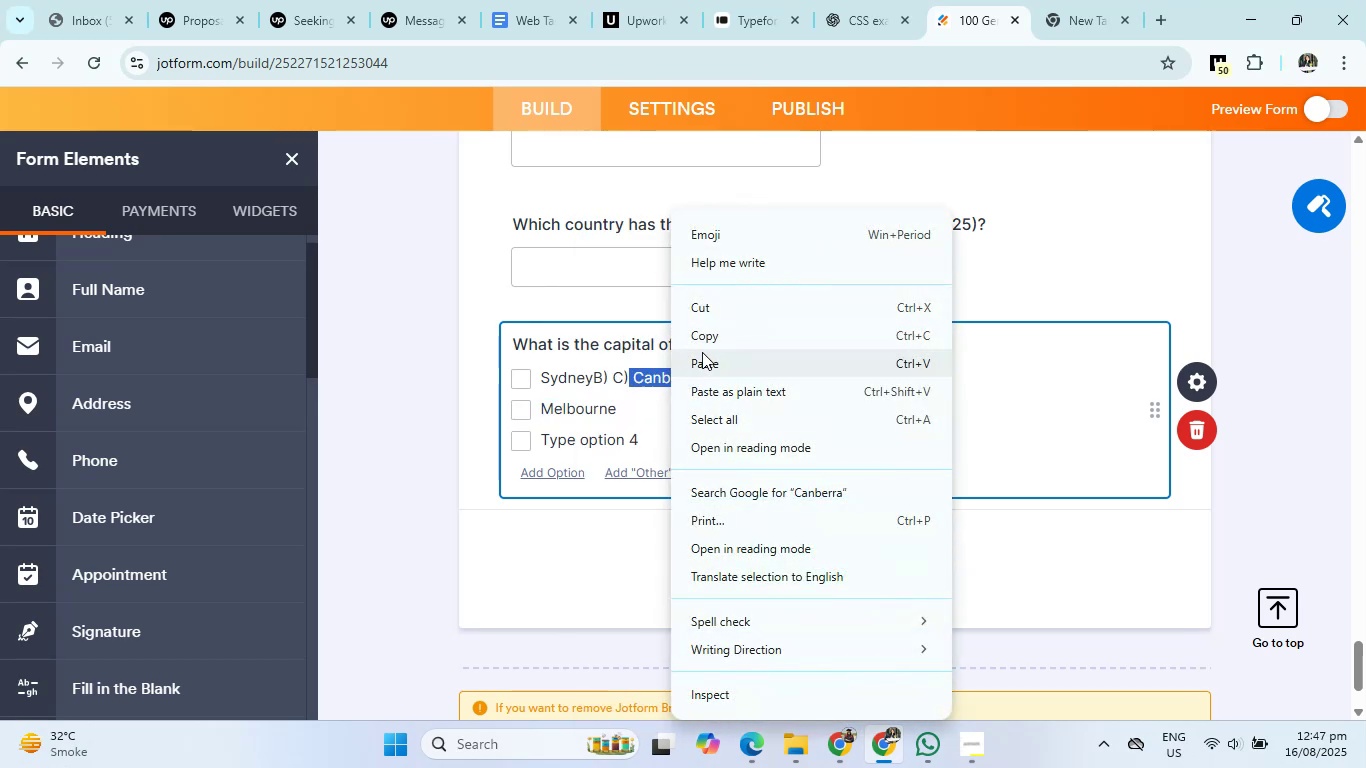 
left_click([712, 310])
 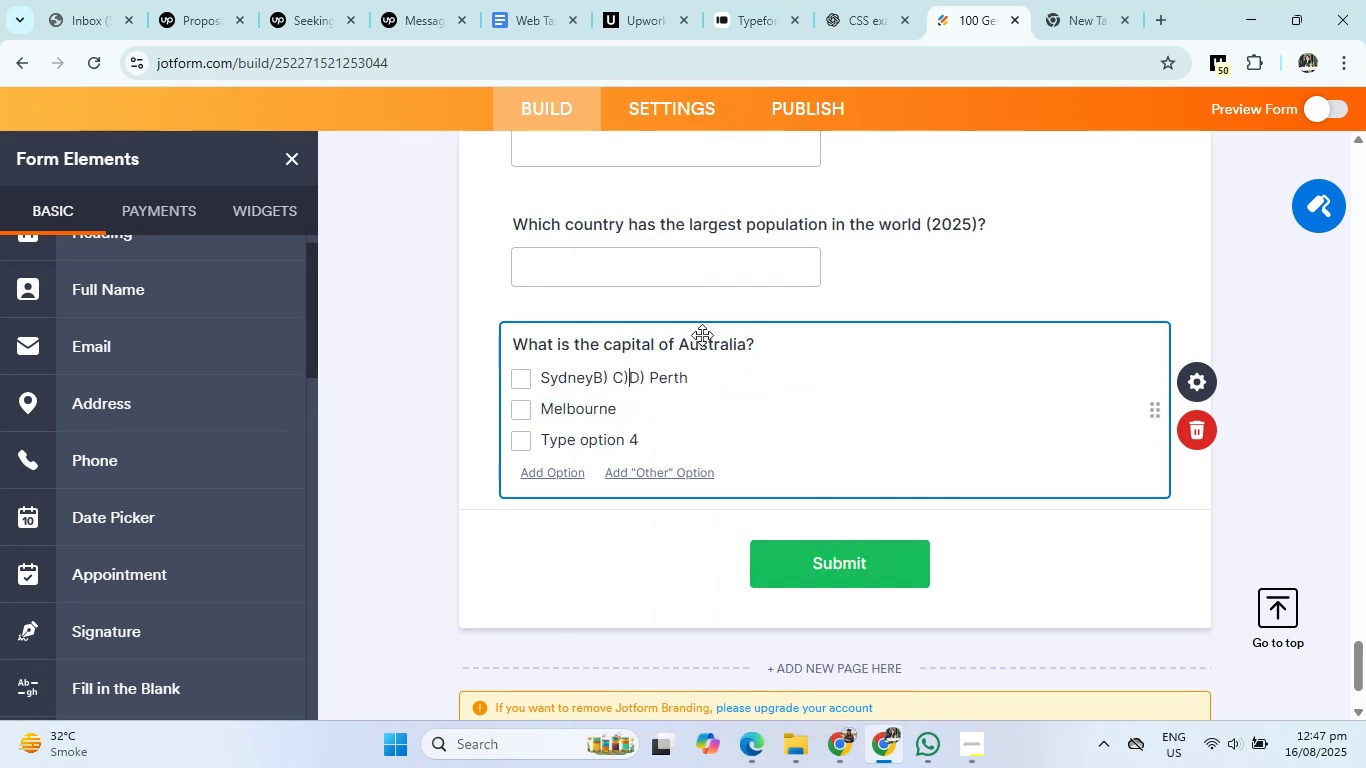 
left_click([585, 434])
 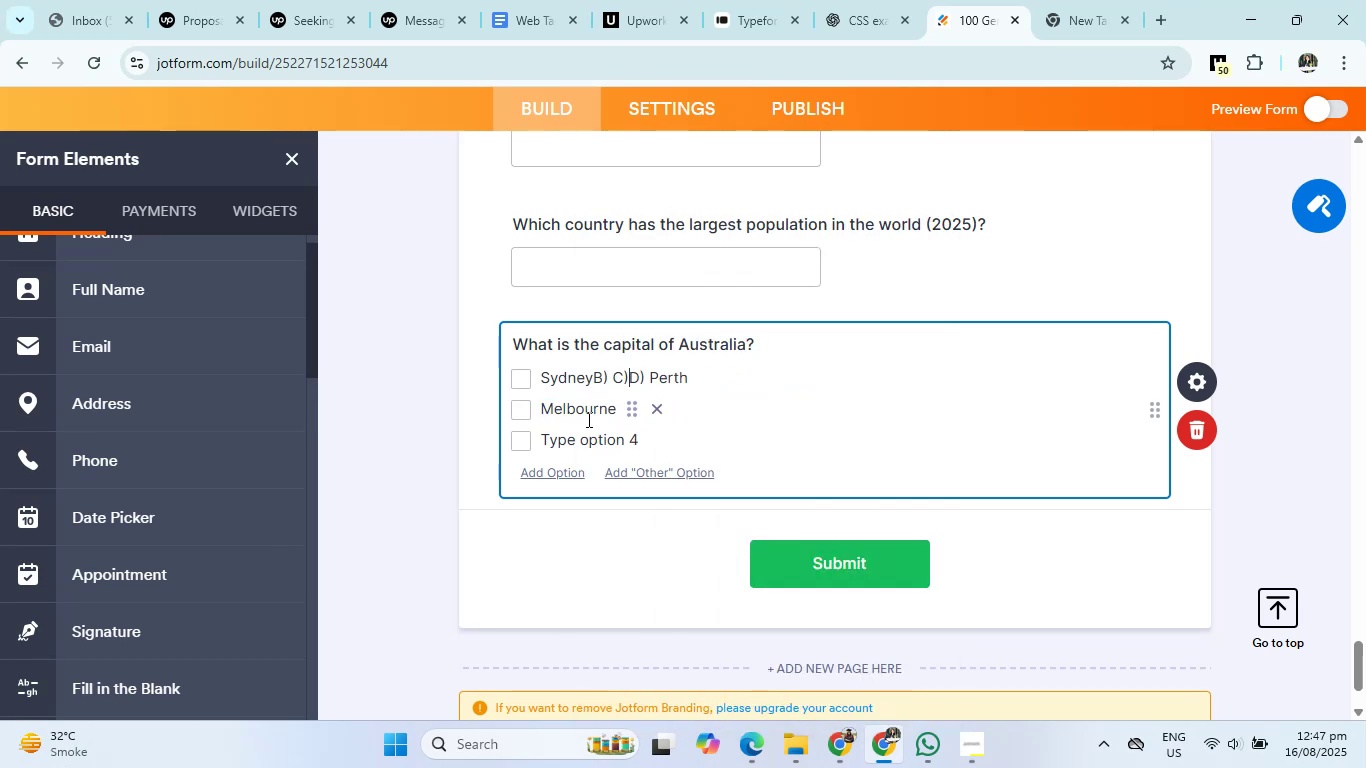 
right_click([585, 434])
 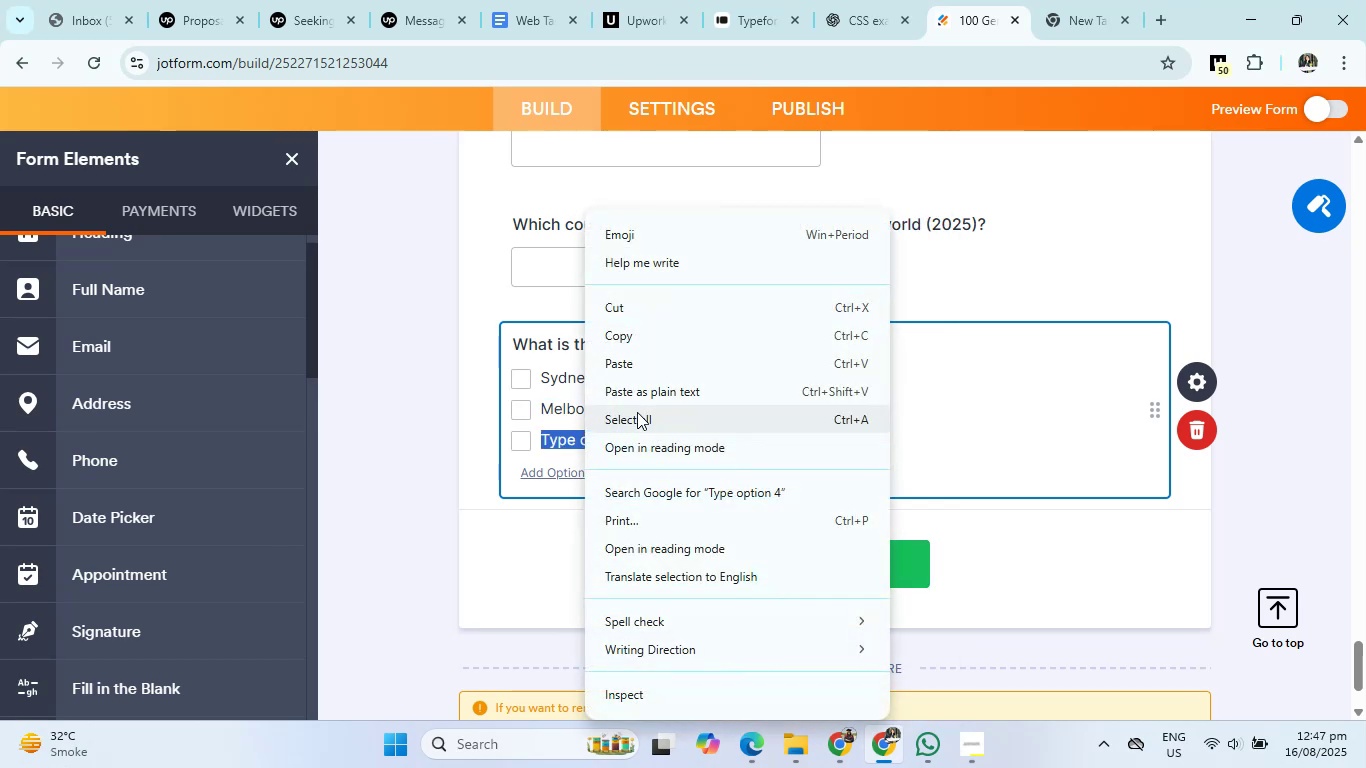 
left_click([655, 358])
 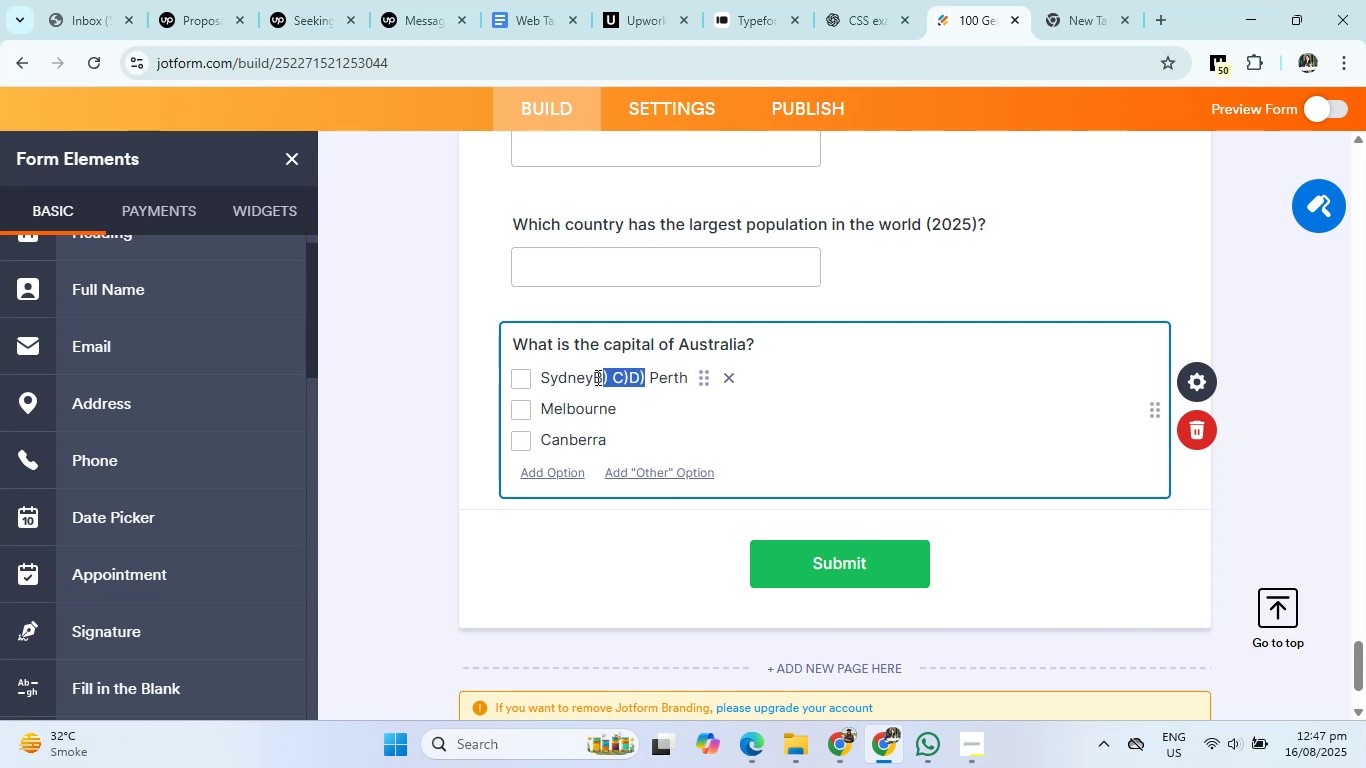 
key(Backspace)
 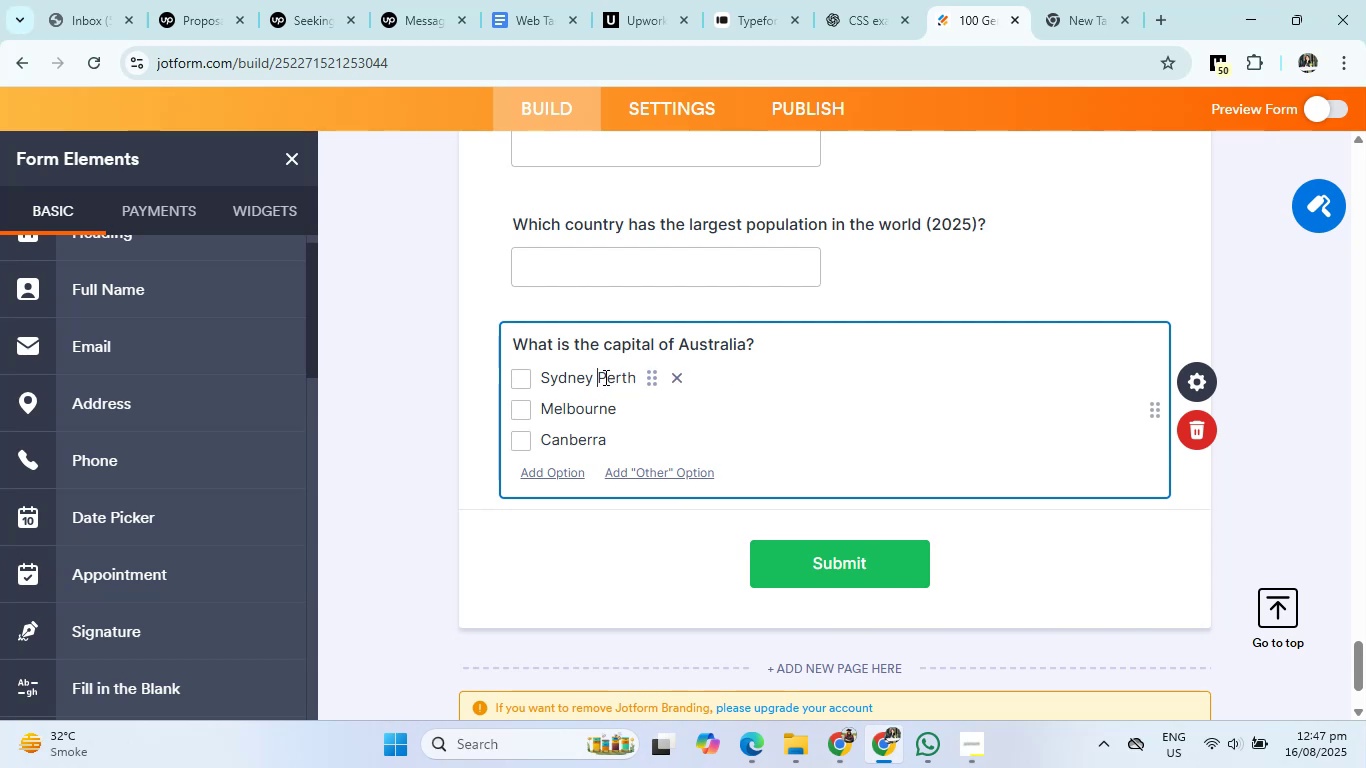 
right_click([629, 377])
 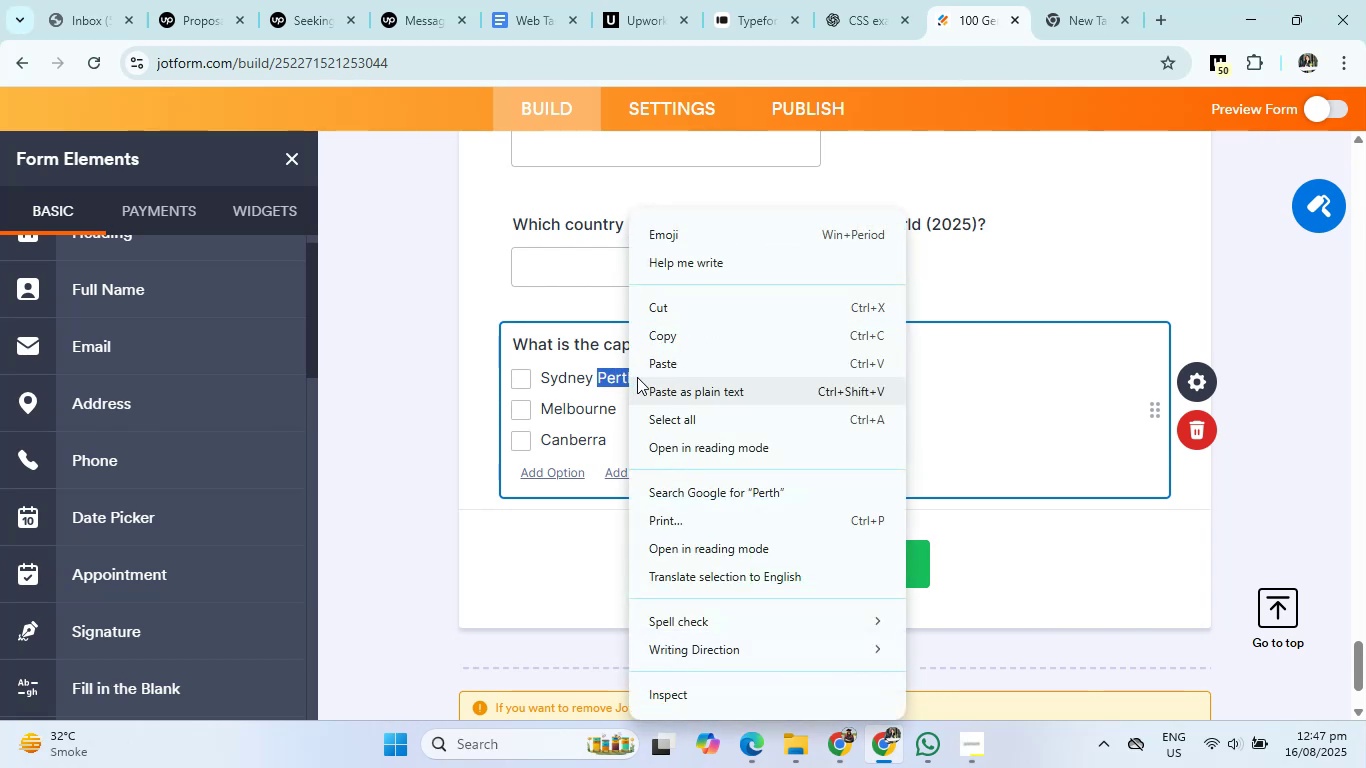 
left_click([671, 308])
 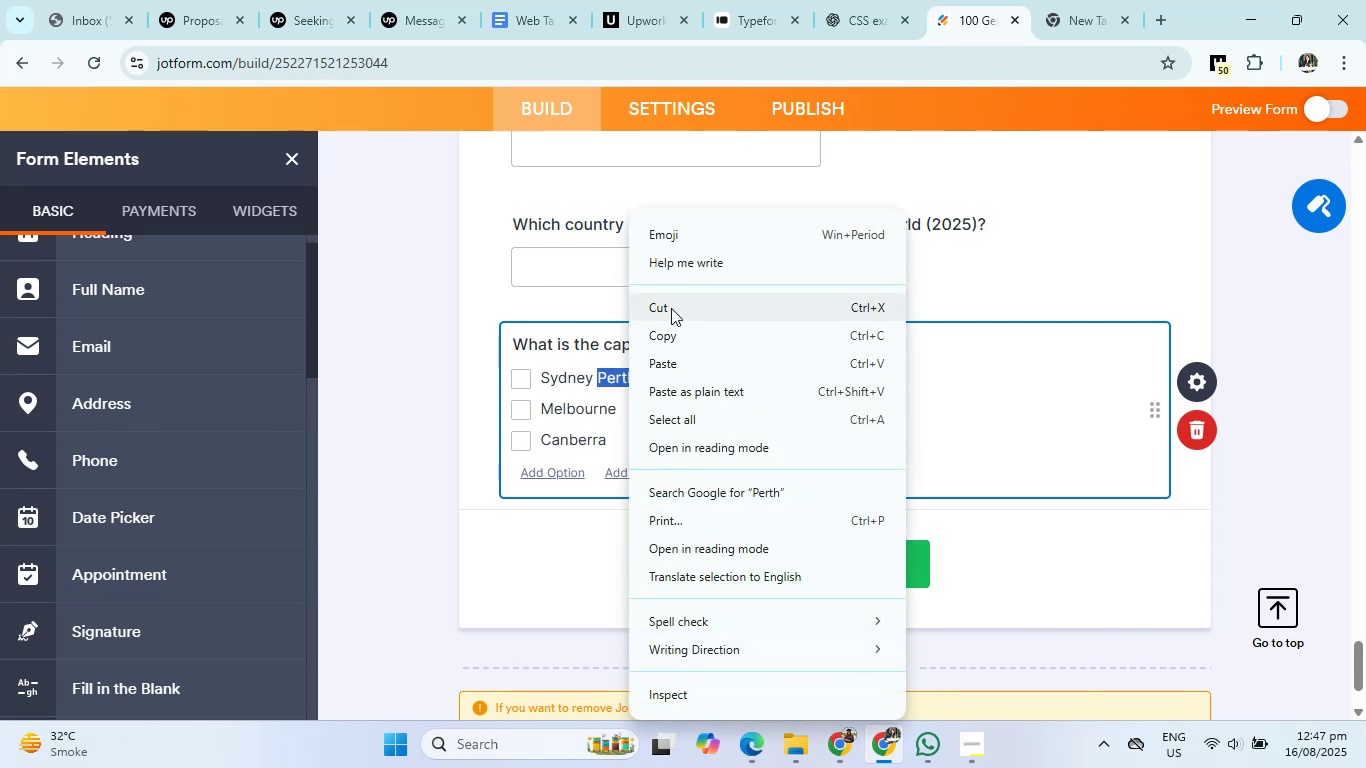 
left_click([609, 442])
 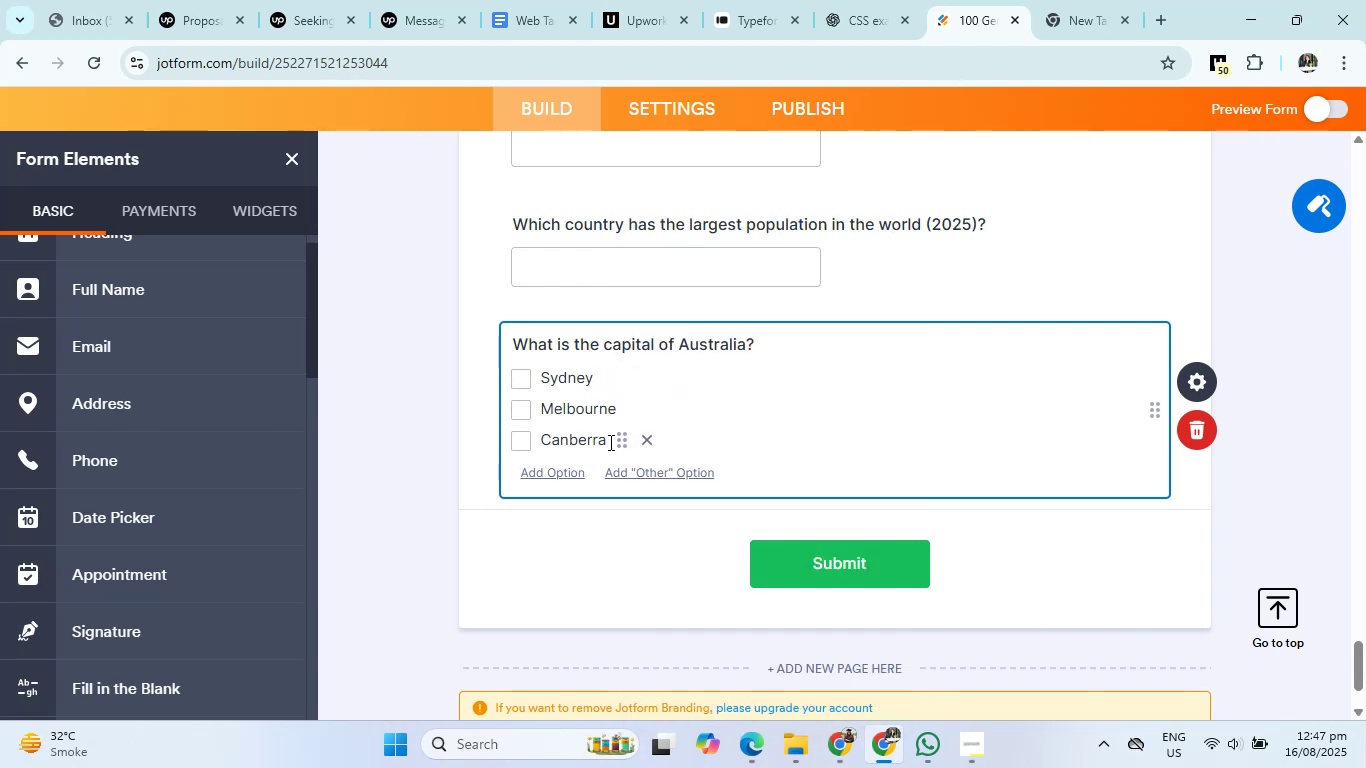 
key(Enter)
 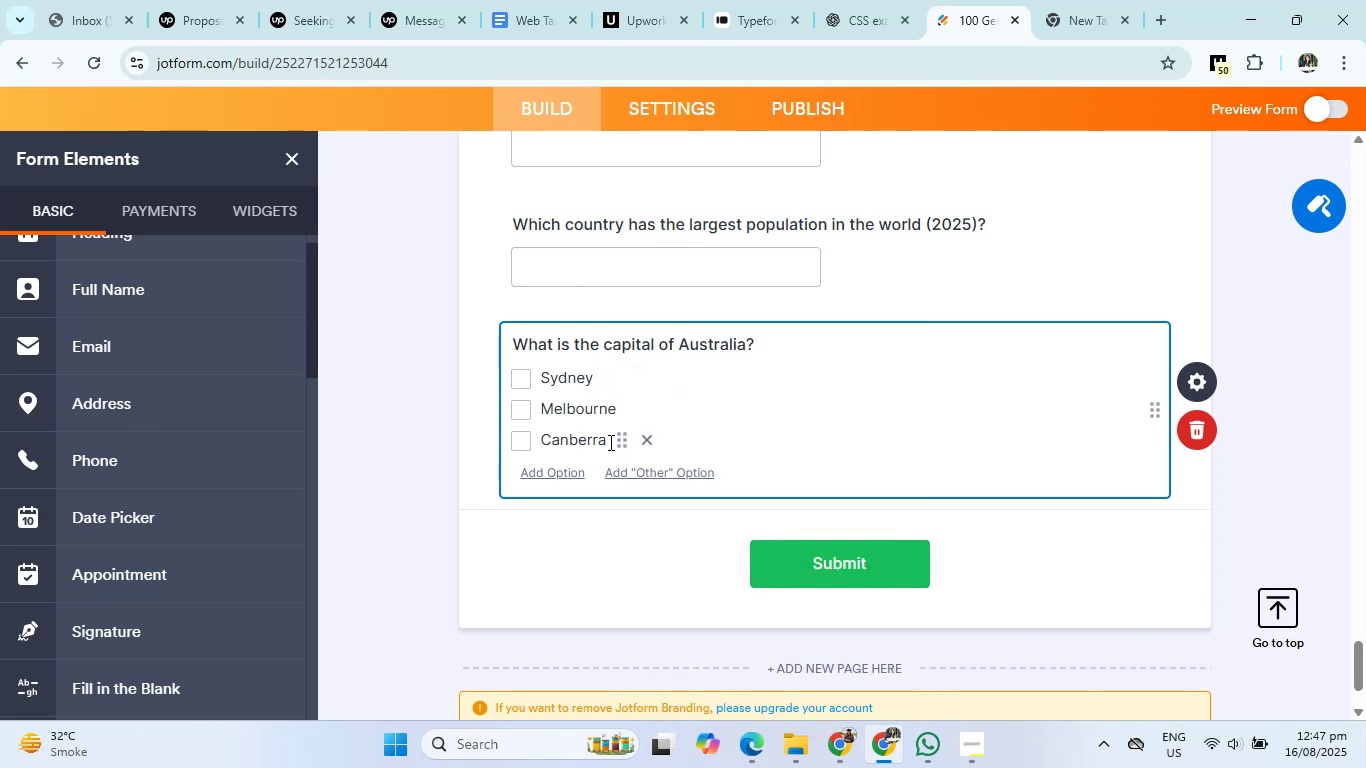 
right_click([556, 471])
 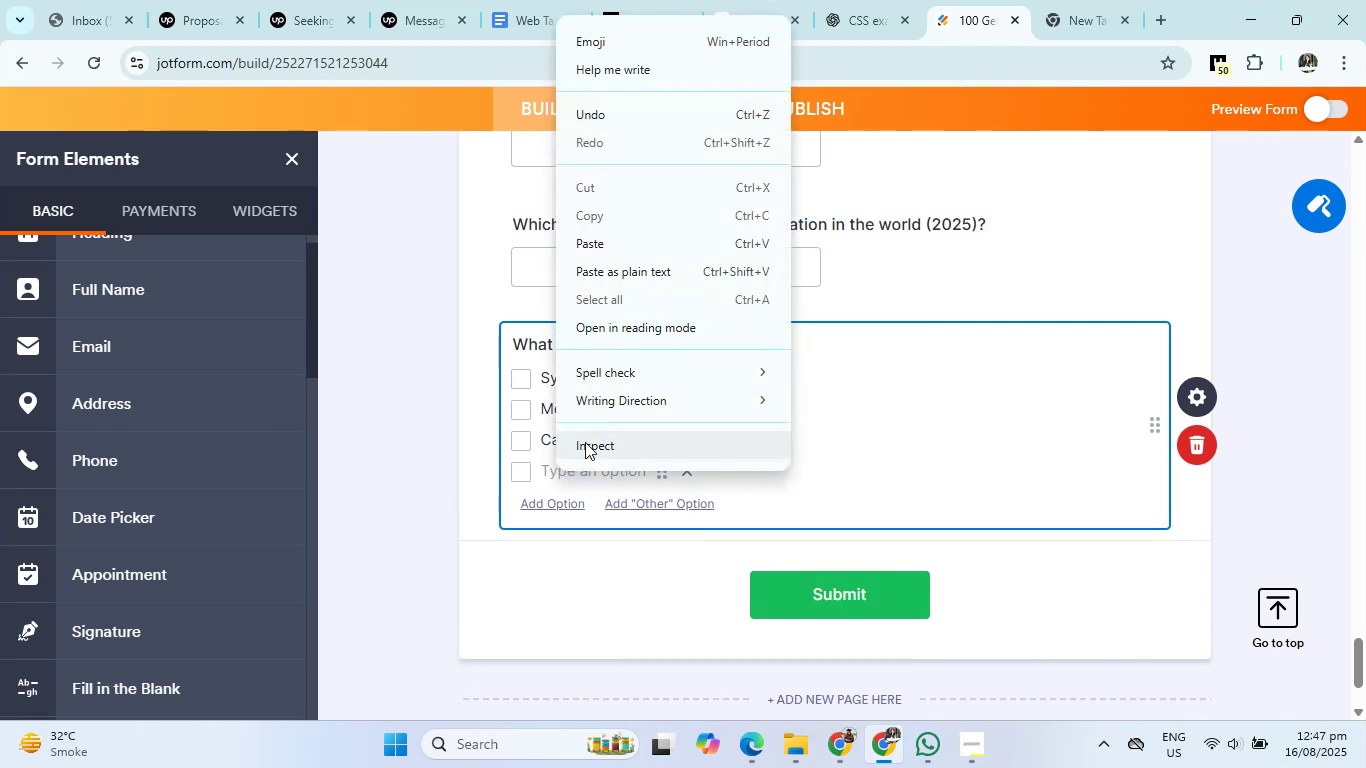 
left_click([640, 249])
 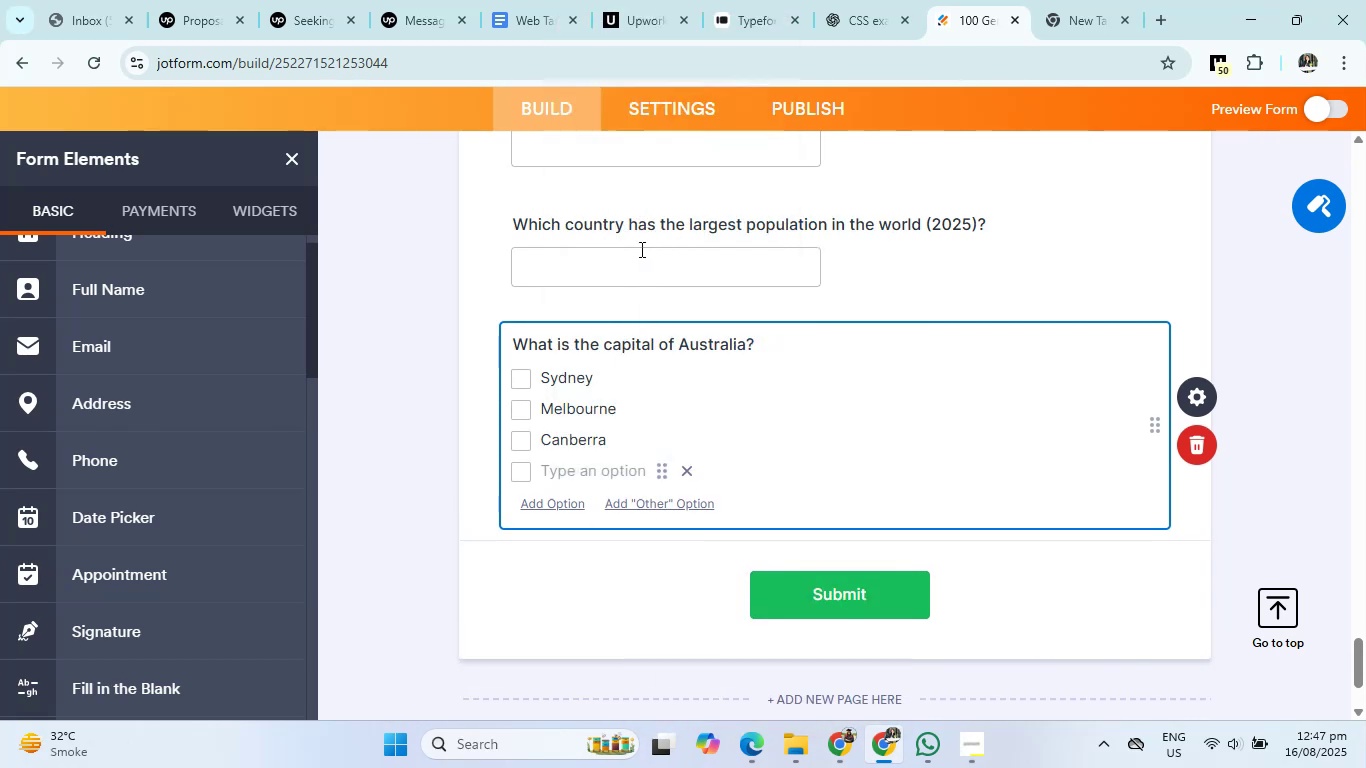 
left_click([502, 464])
 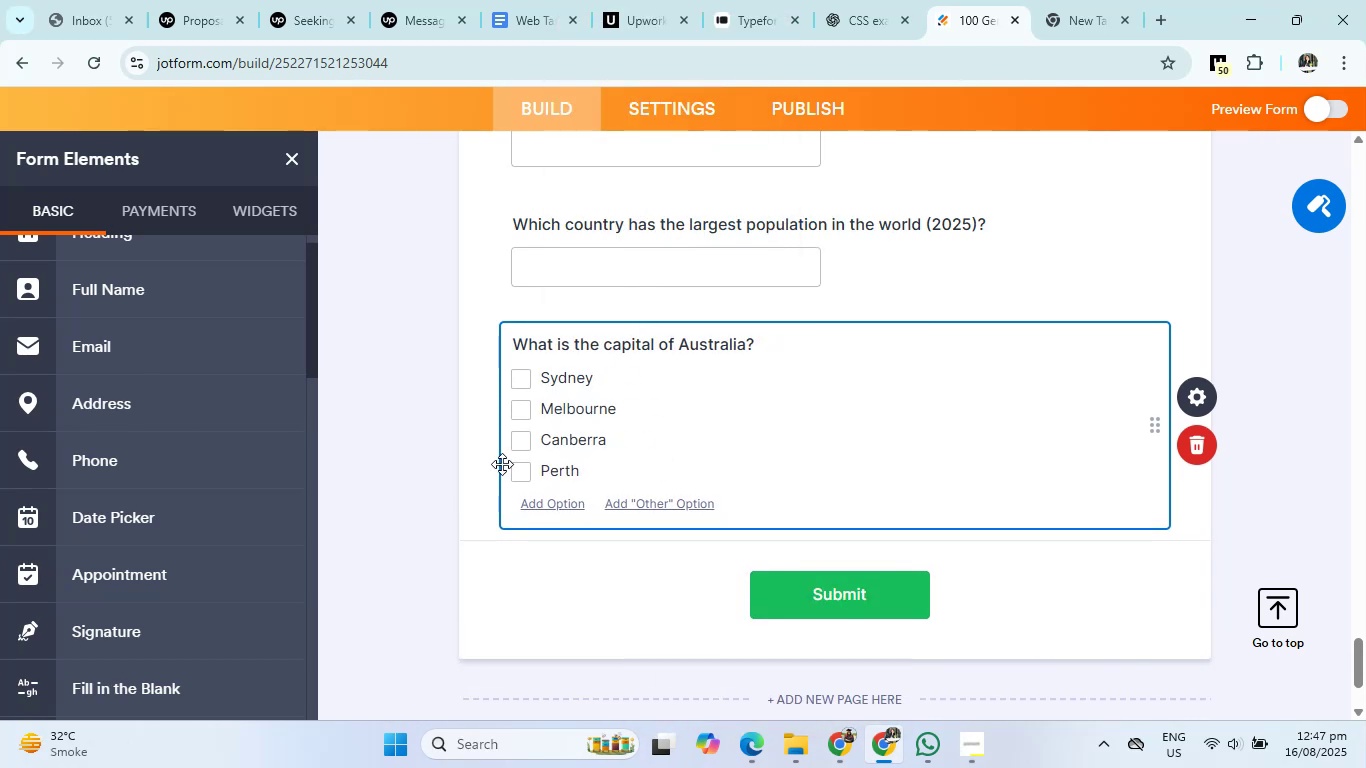 
scroll: coordinate [200, 474], scroll_direction: down, amount: 4.0
 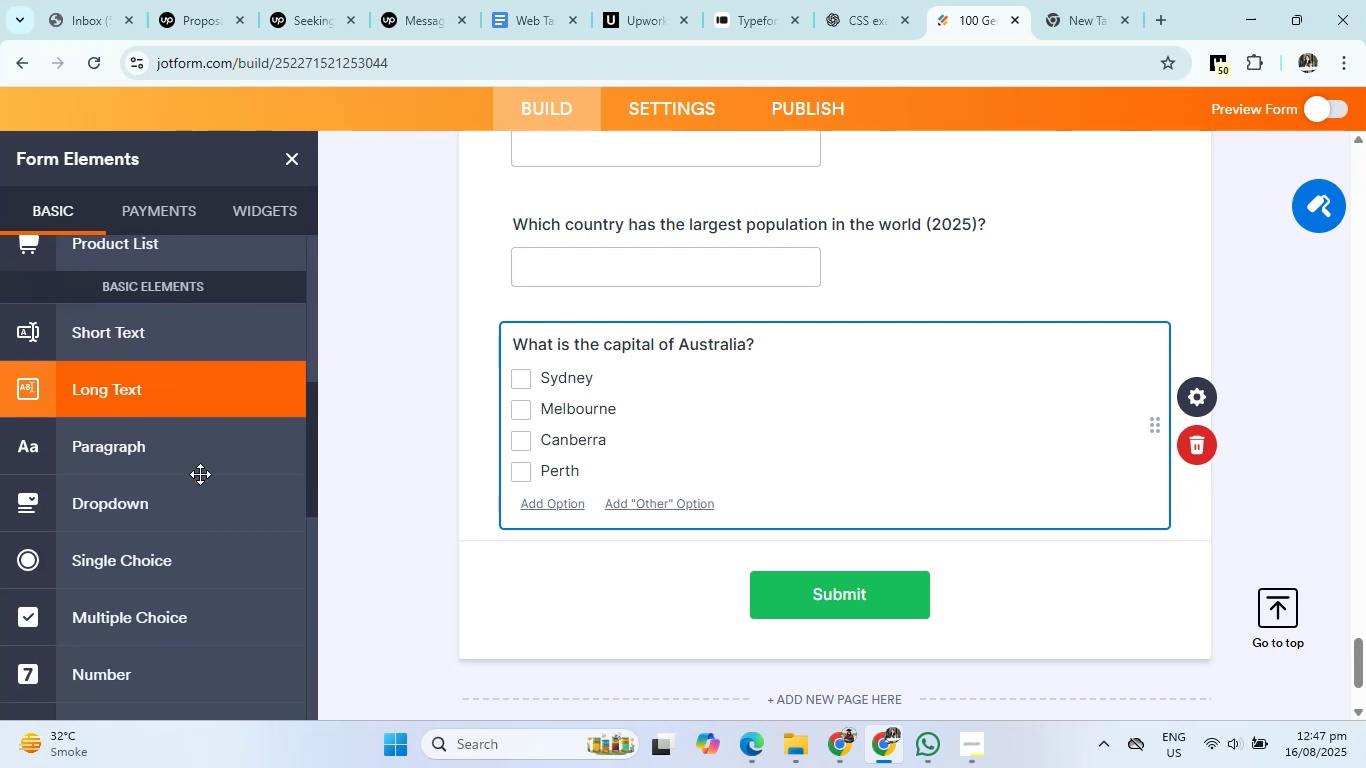 
left_click([166, 477])
 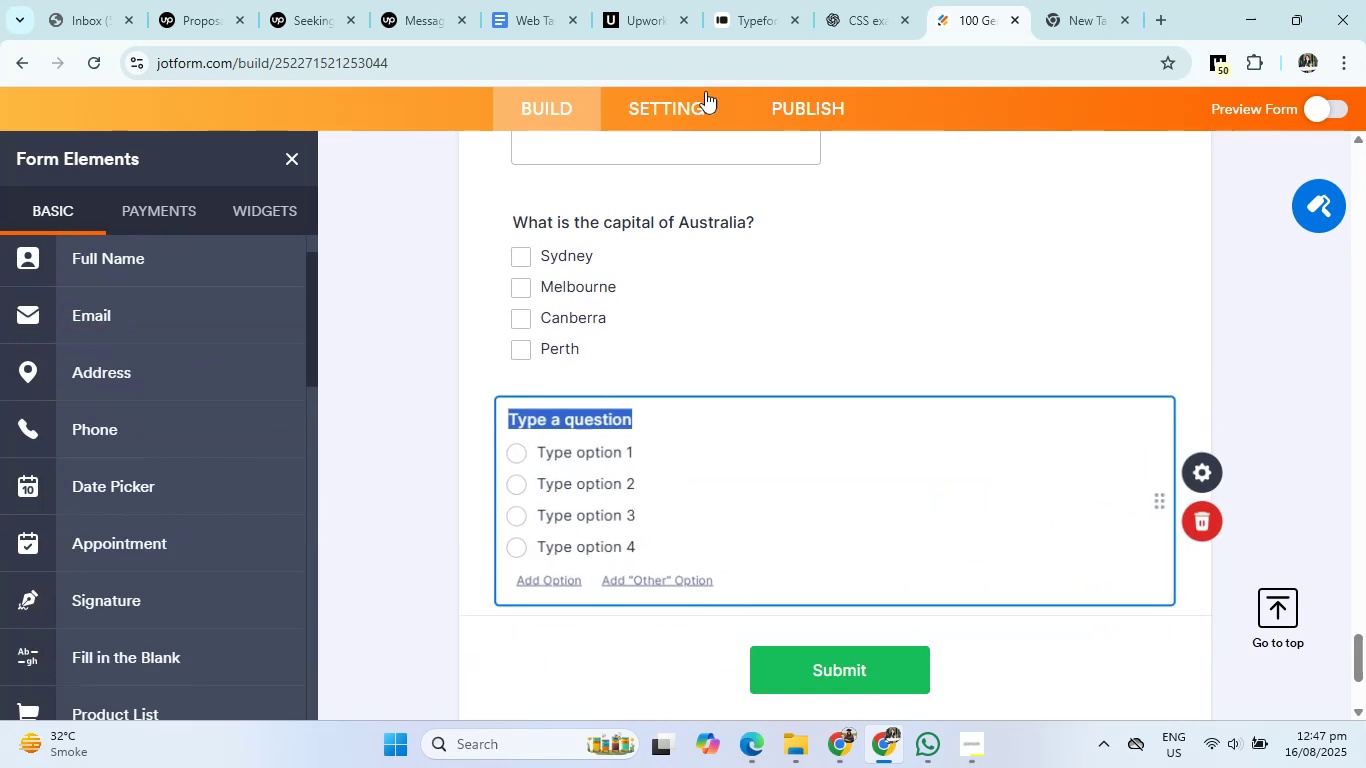 
left_click([867, 0])
 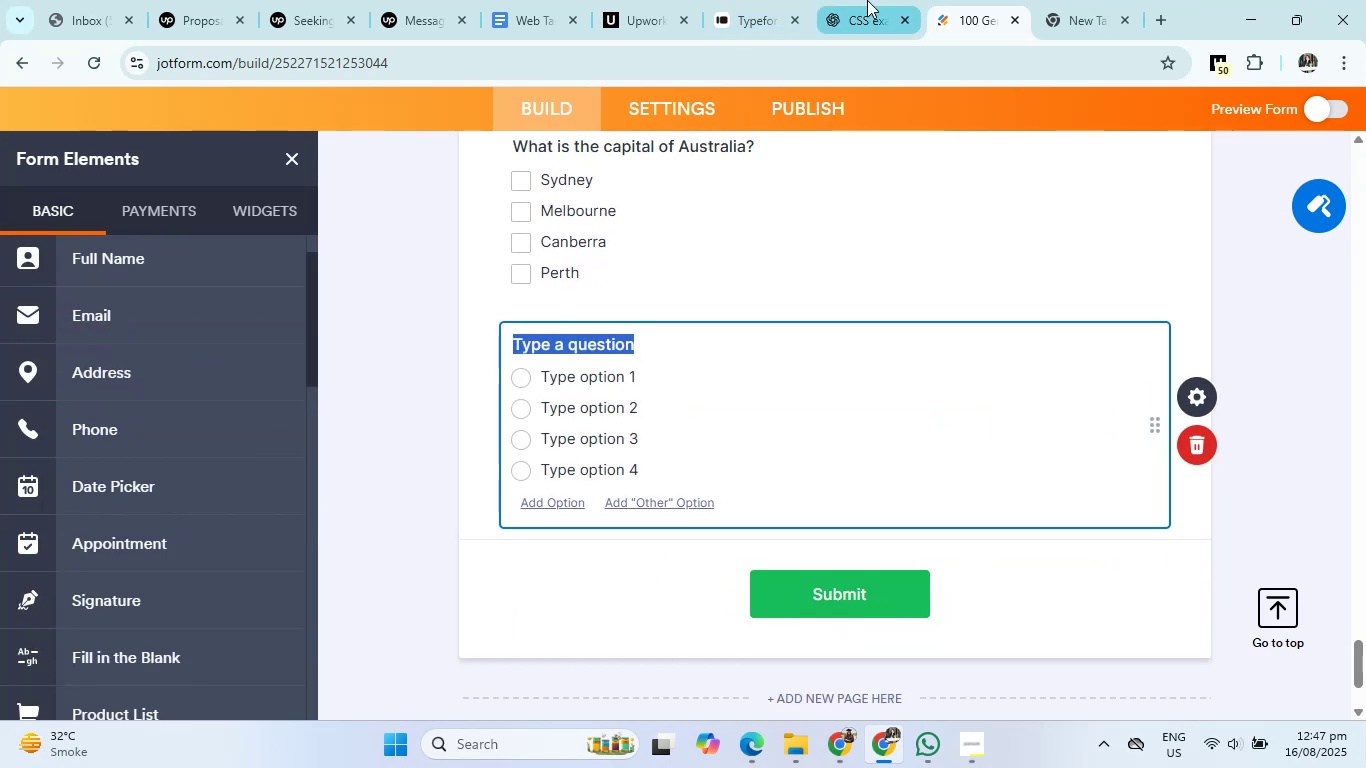 
scroll: coordinate [583, 484], scroll_direction: down, amount: 1.0
 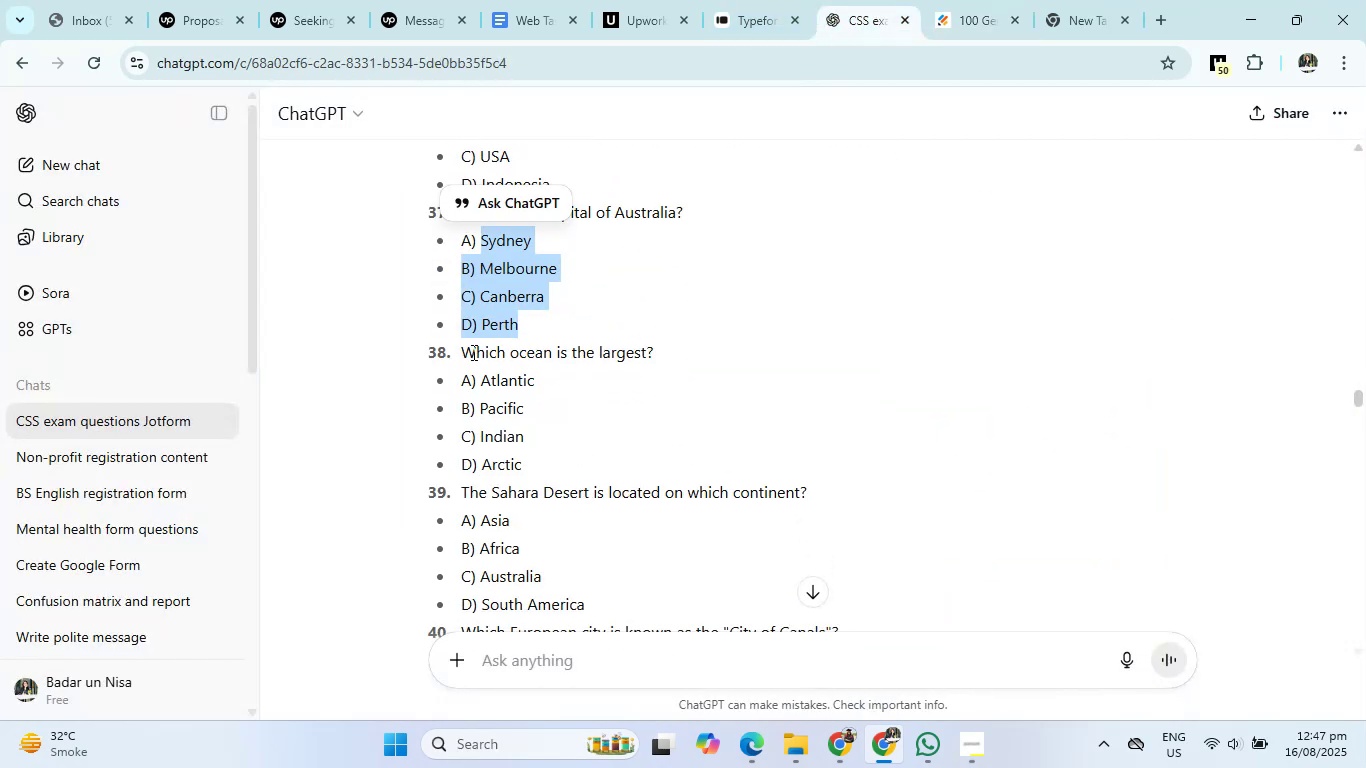 
left_click([464, 344])
 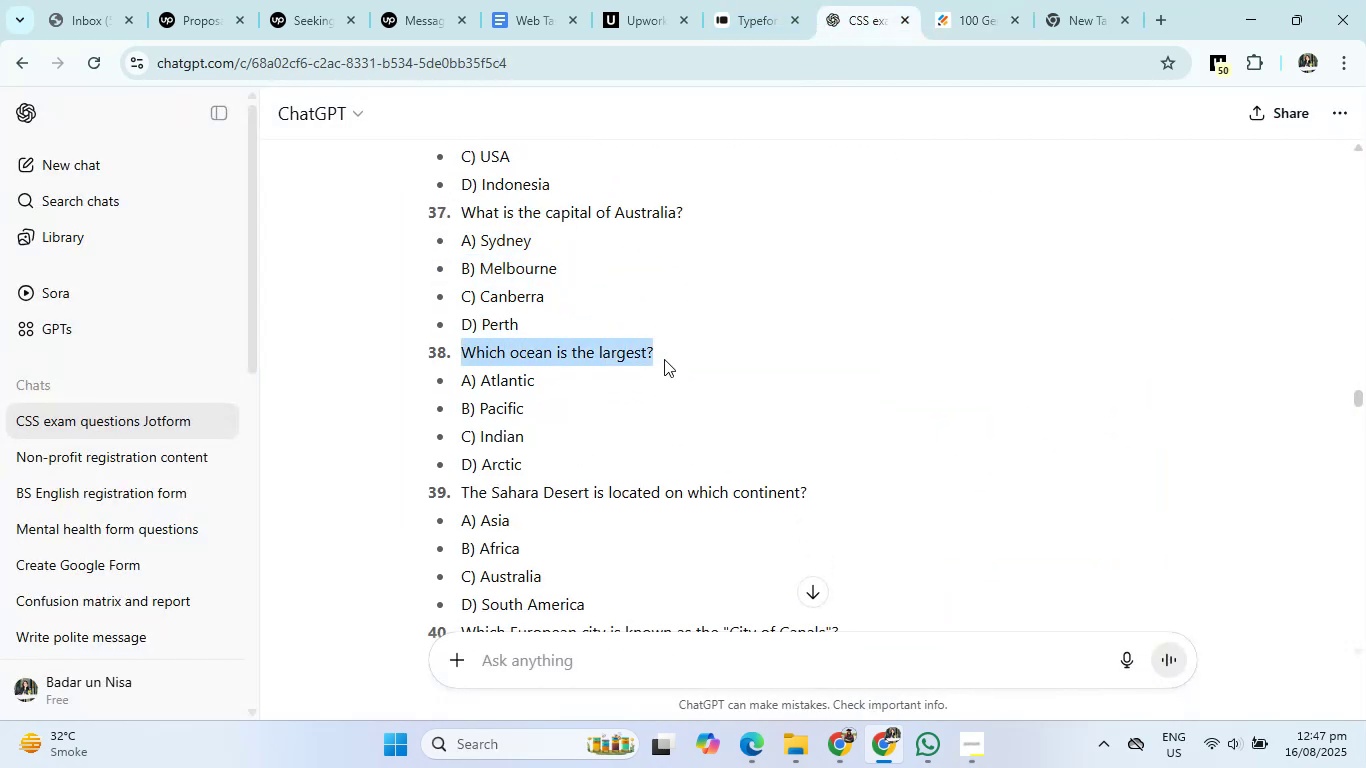 
right_click([608, 357])
 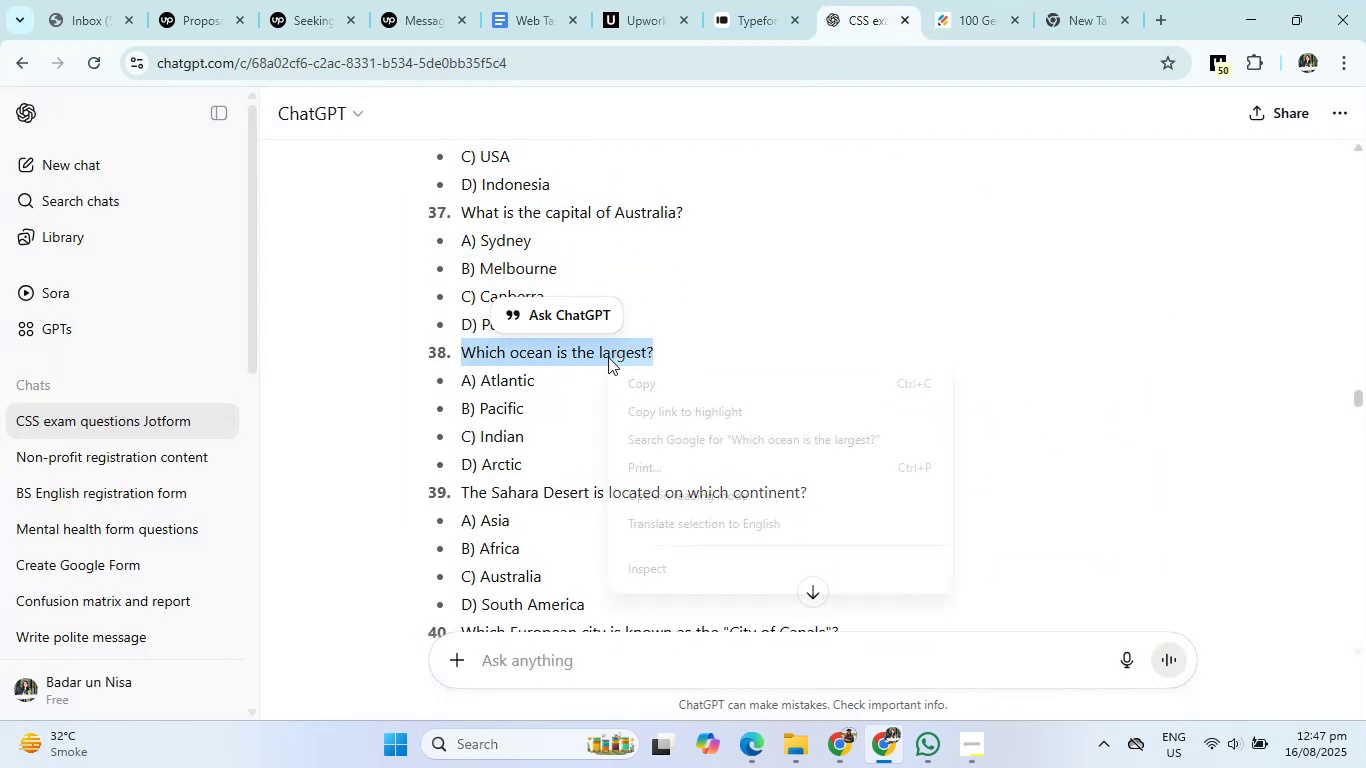 
left_click([647, 388])
 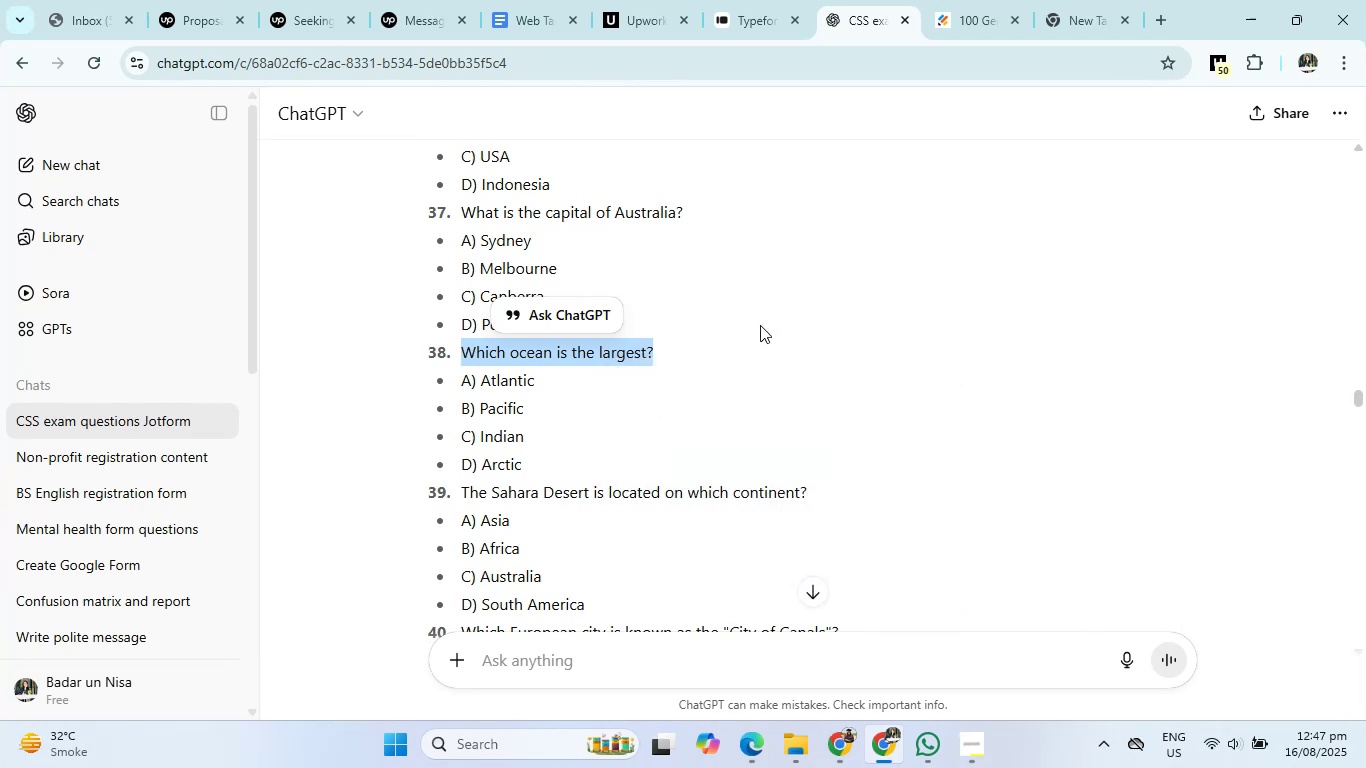 
left_click([979, 17])
 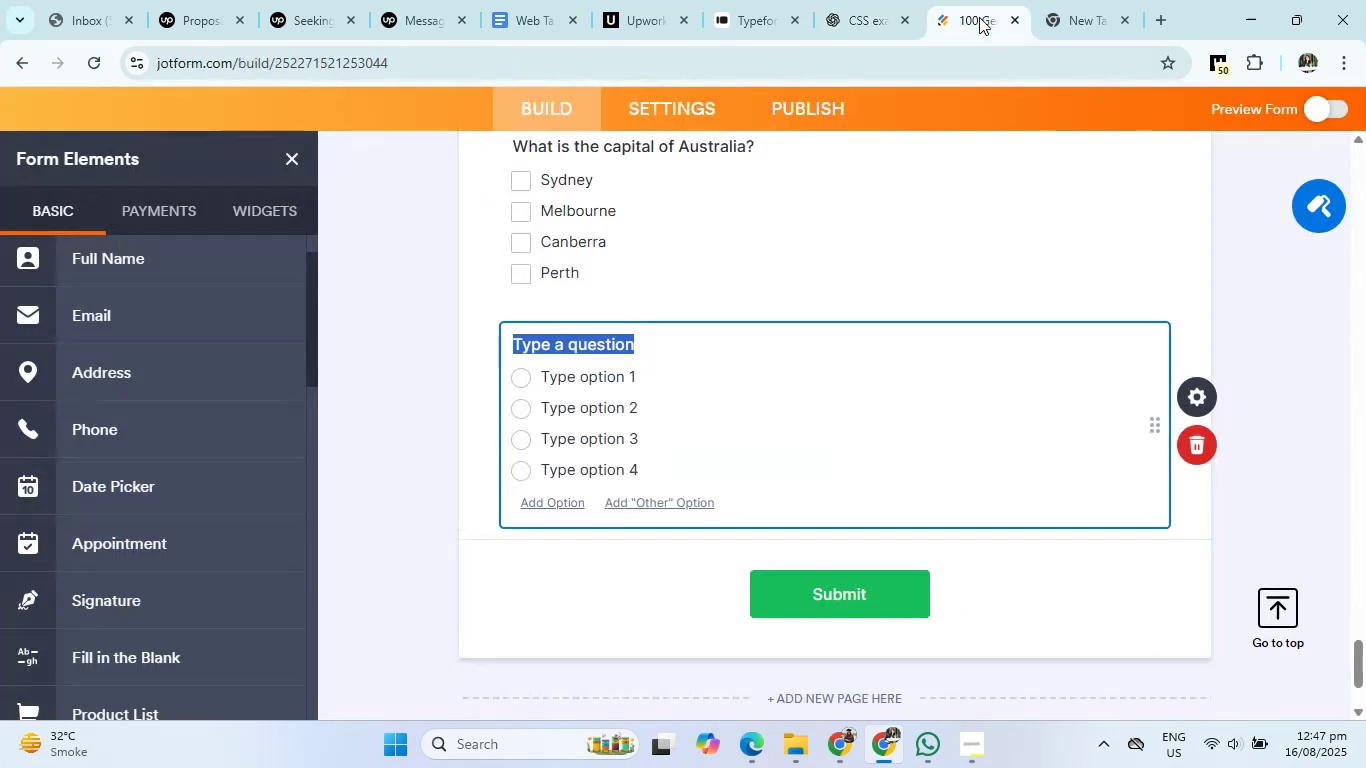 
scroll: coordinate [166, 543], scroll_direction: down, amount: 5.0
 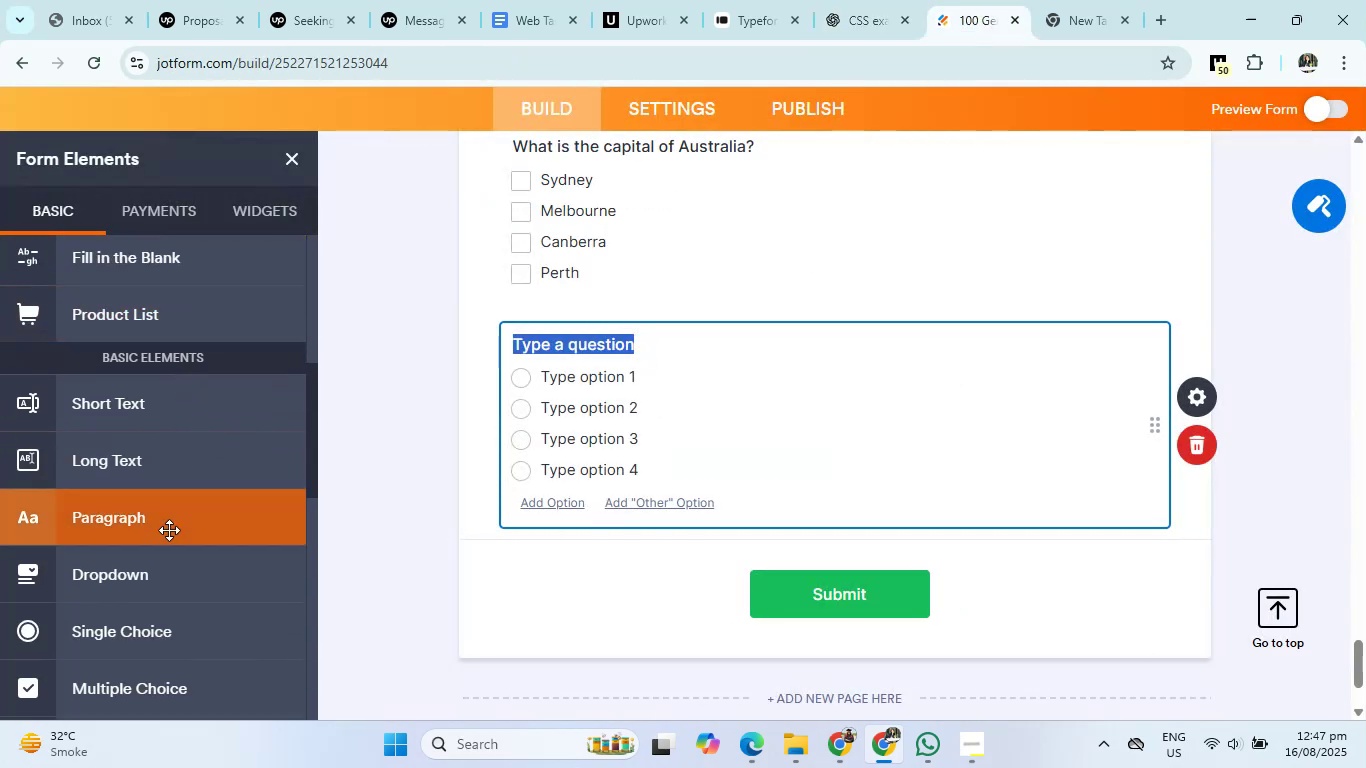 
left_click([166, 544])
 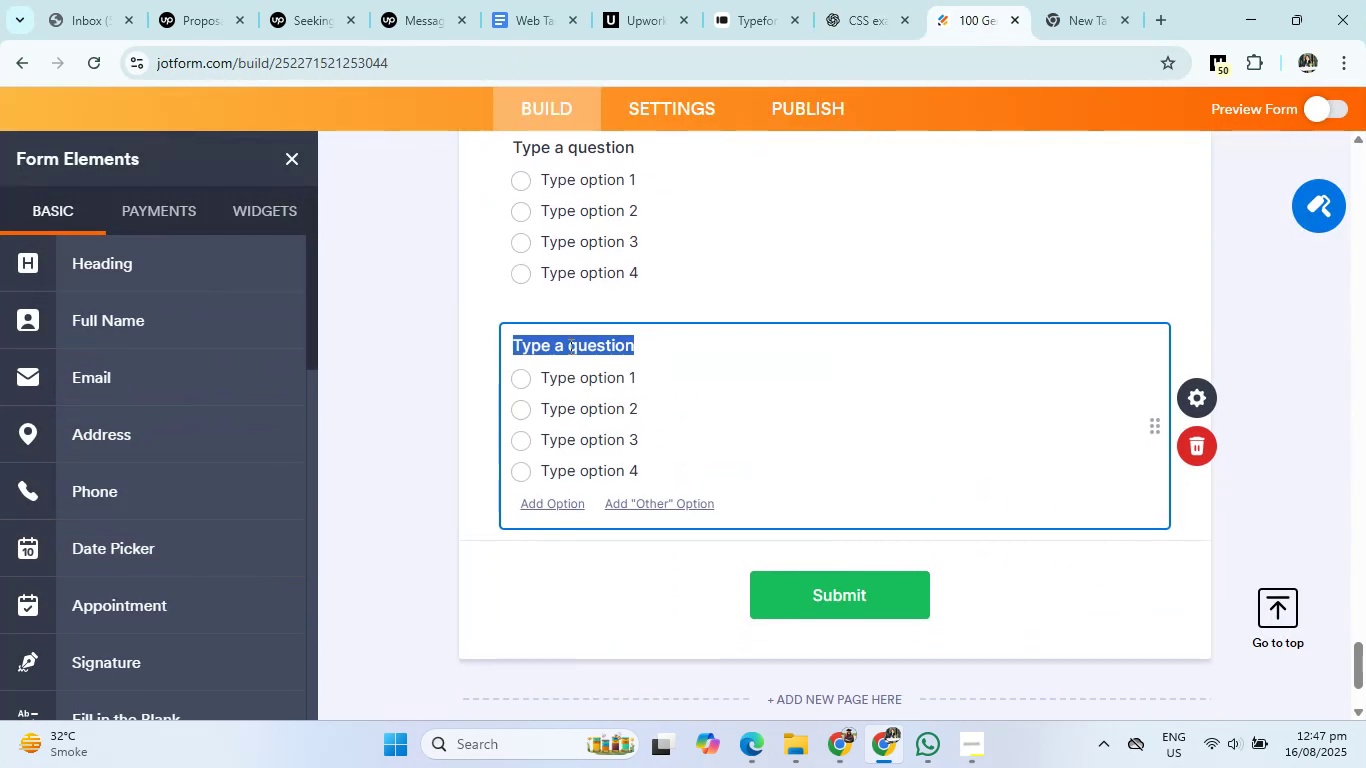 
left_click([613, 368])
 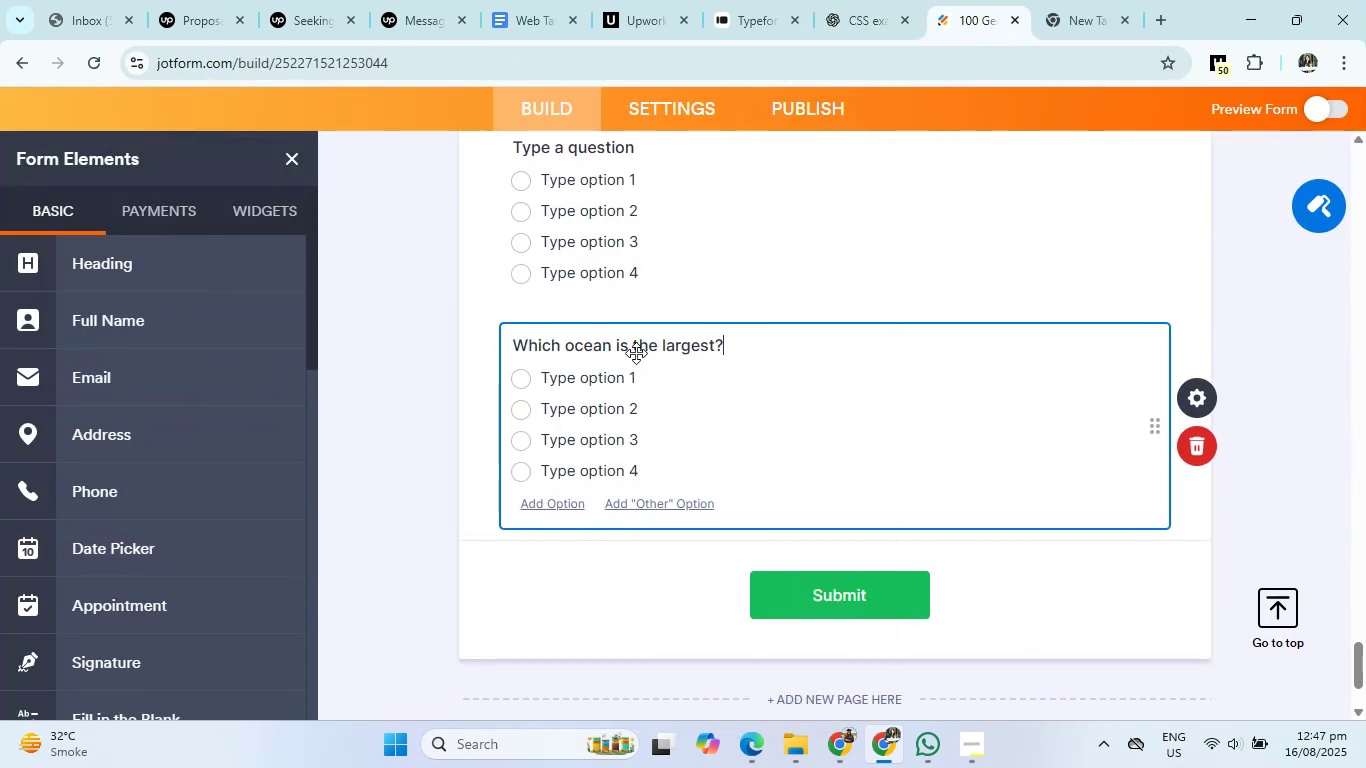 
left_click([874, 9])
 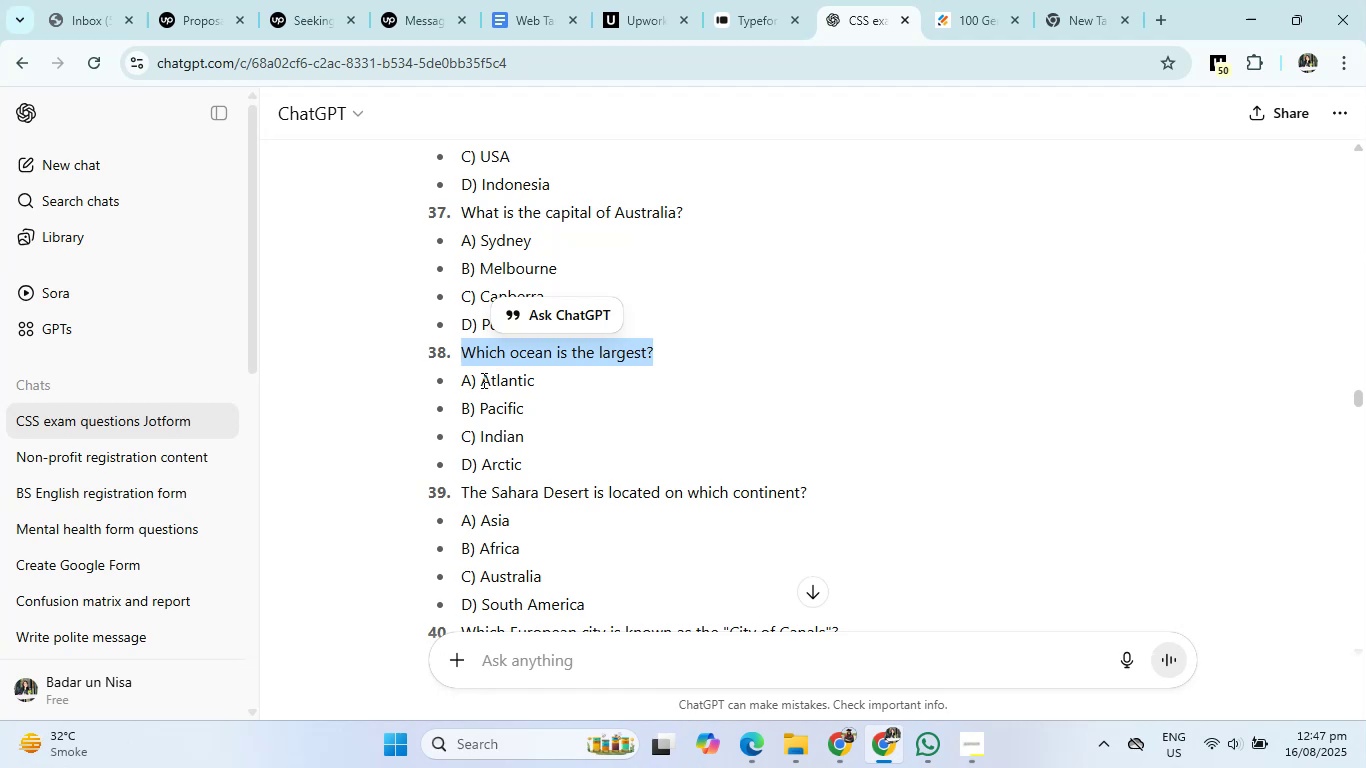 
right_click([505, 375])
 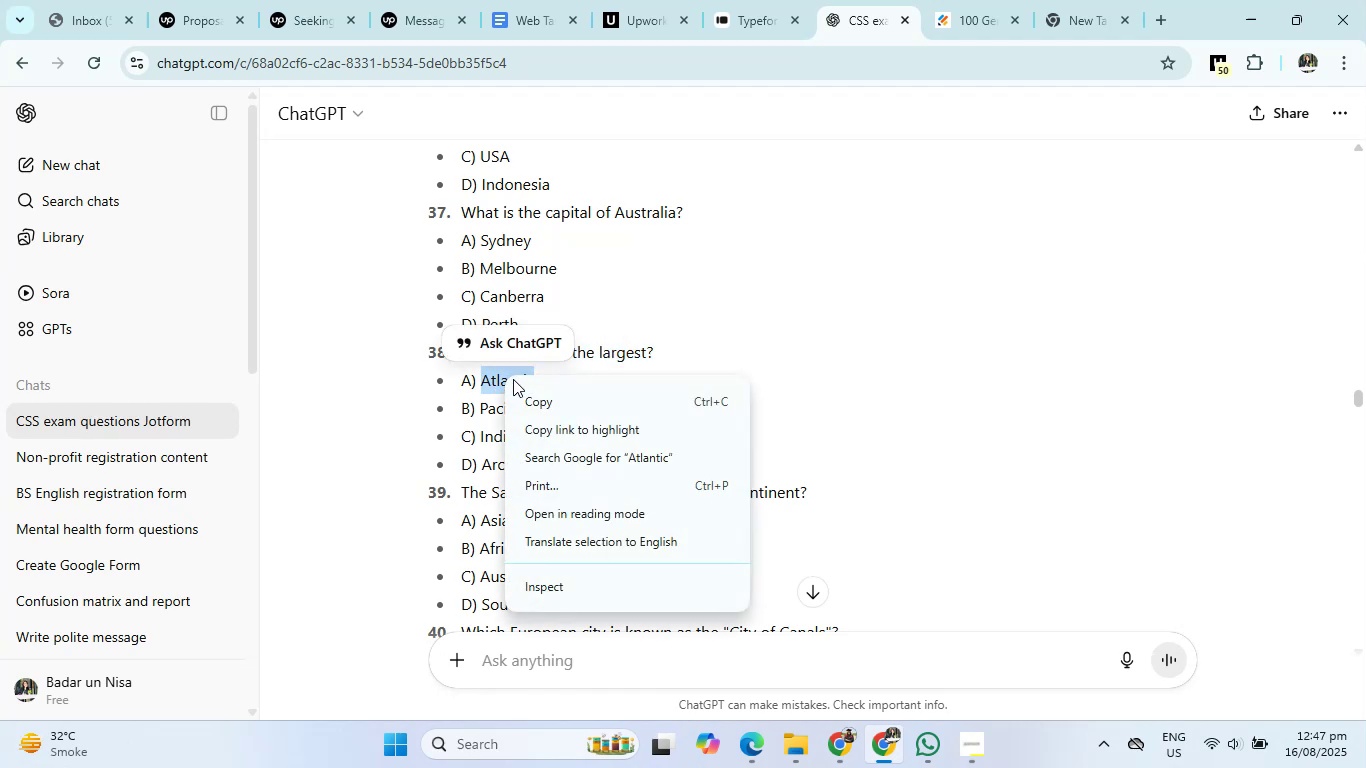 
left_click([519, 396])
 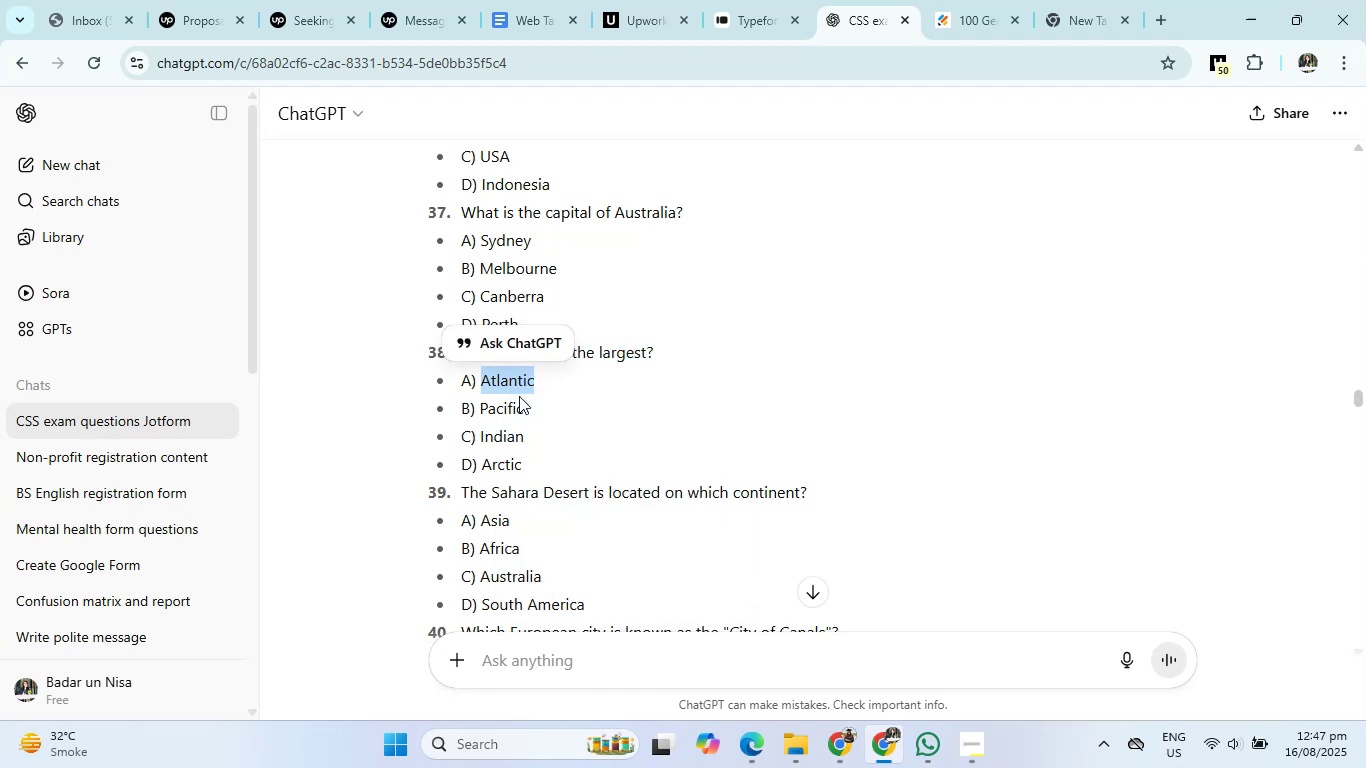 
left_click([970, 28])
 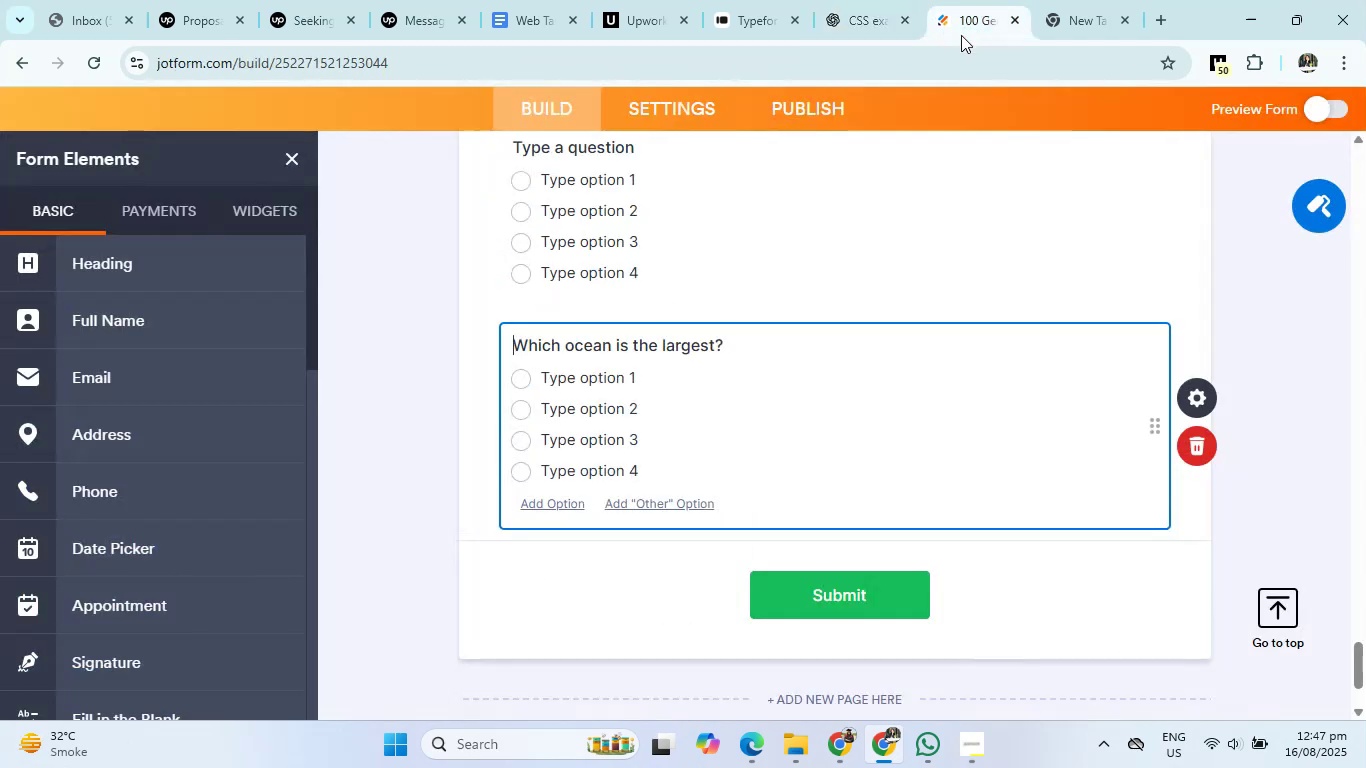 
right_click([611, 373])
 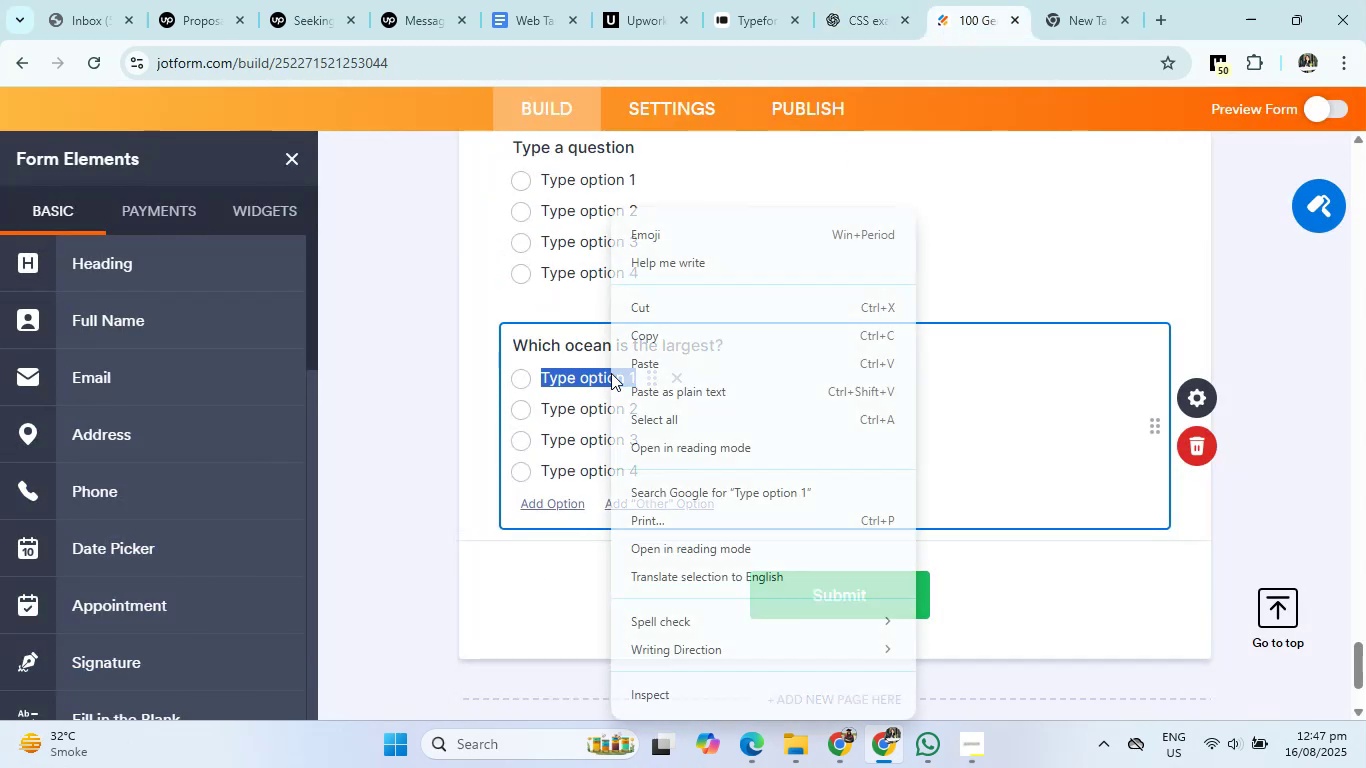 
left_click([689, 359])
 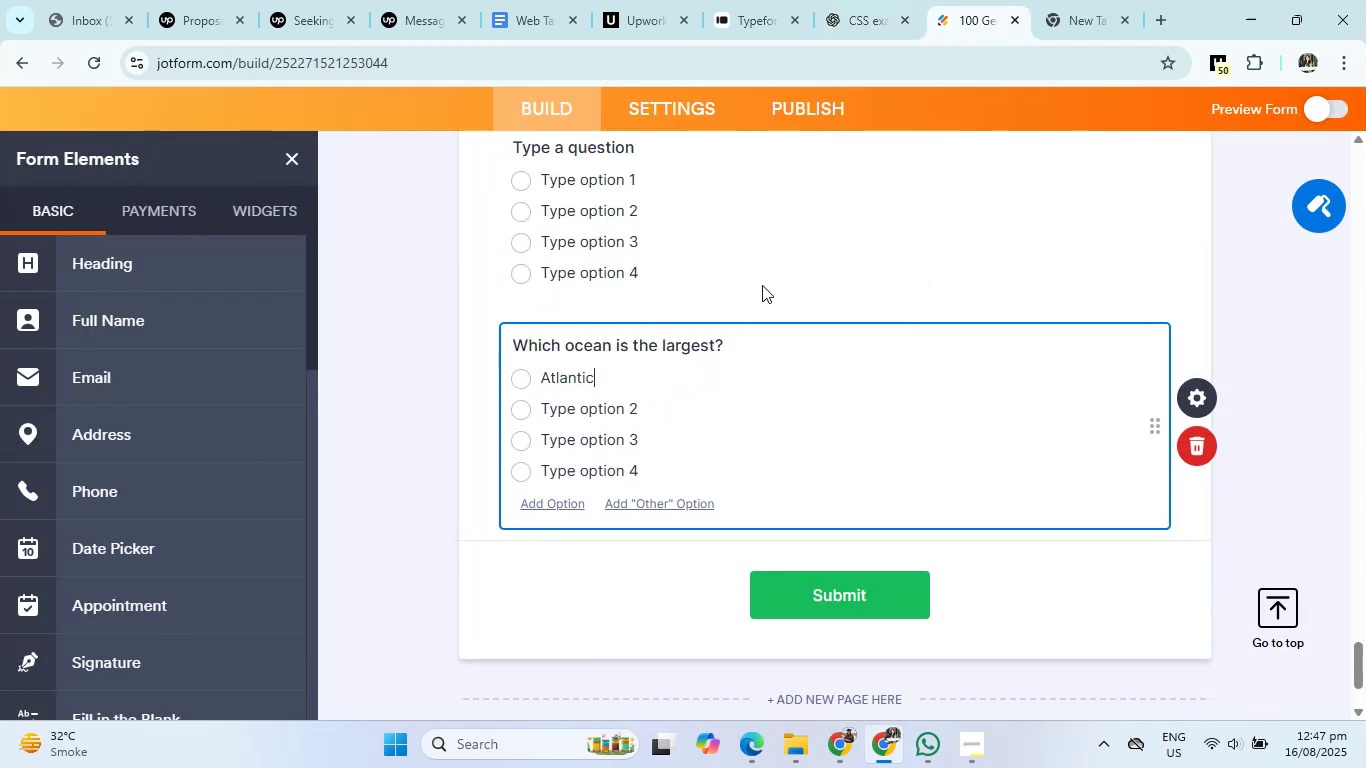 
left_click([881, 25])
 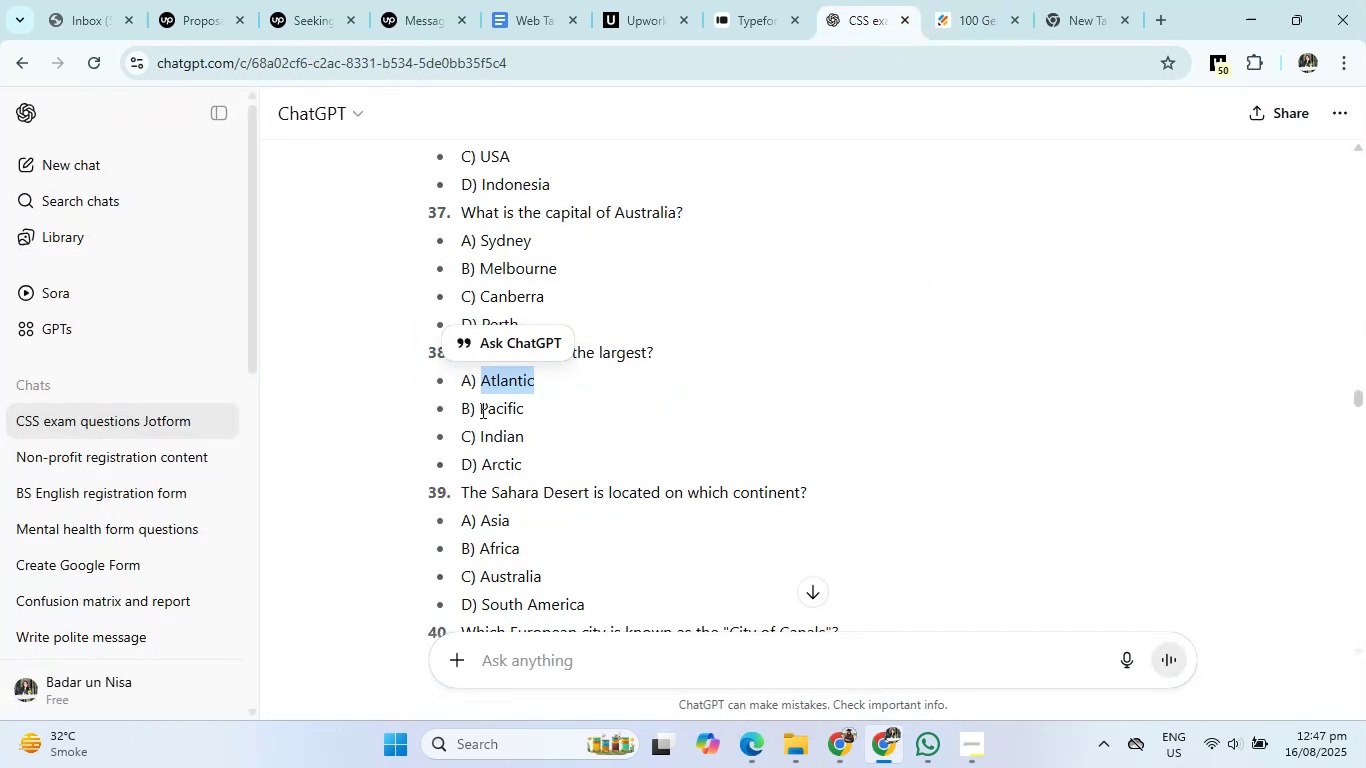 
right_click([507, 409])
 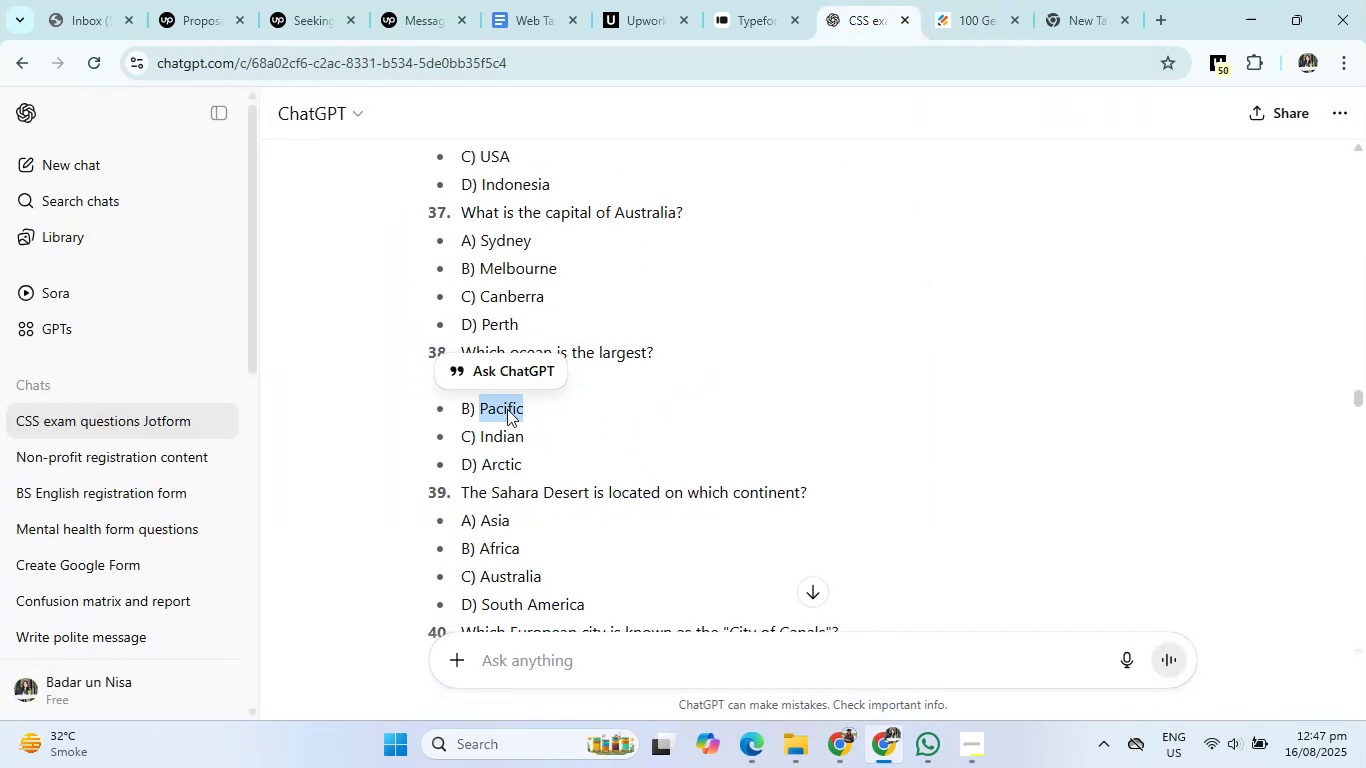 
left_click([545, 434])
 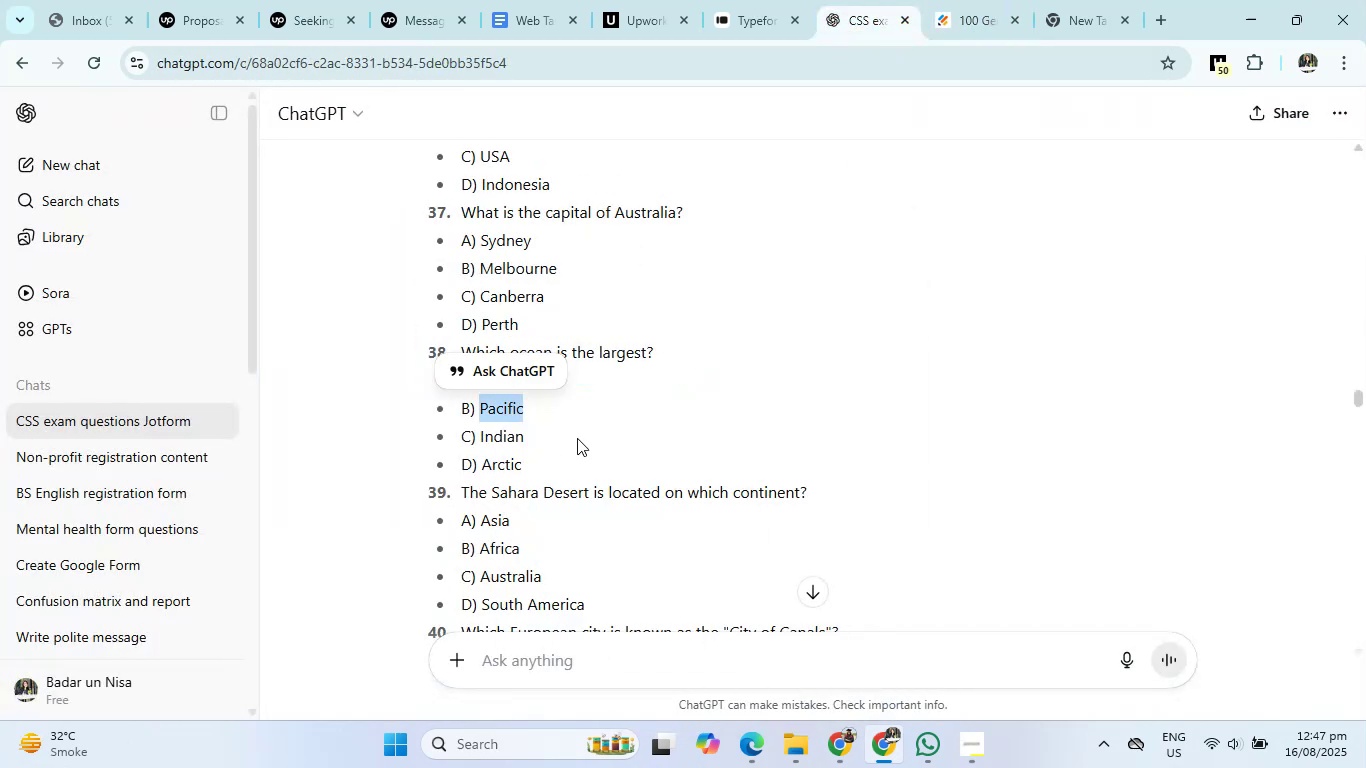 
left_click([948, 0])
 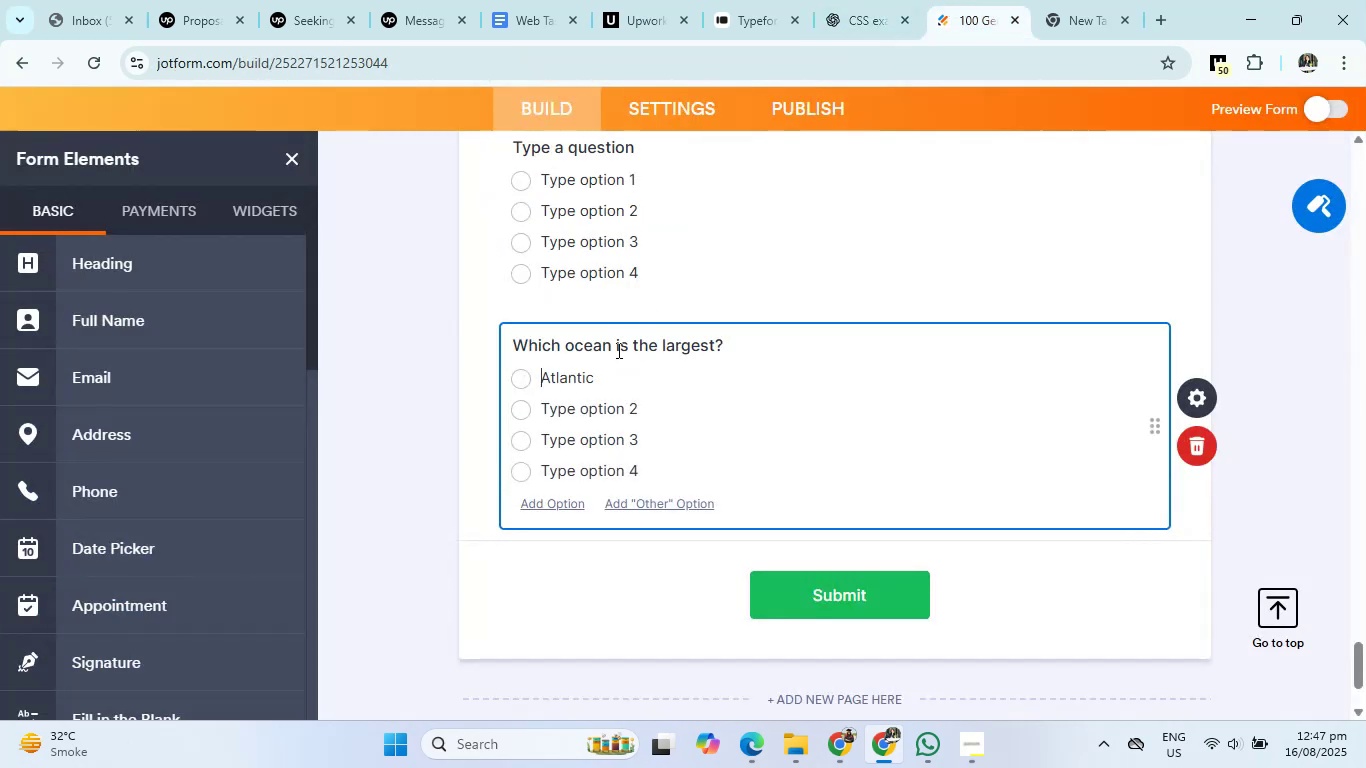 
right_click([587, 408])
 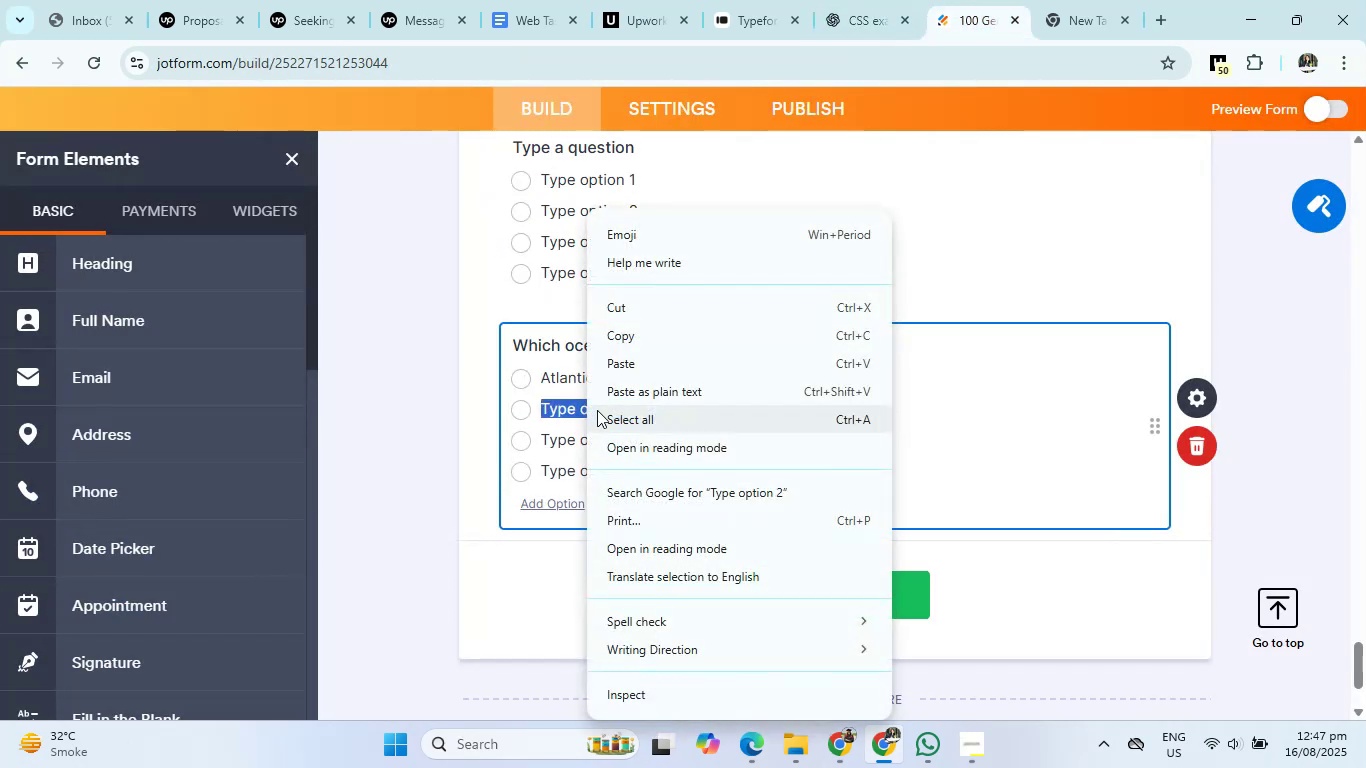 
left_click([640, 360])
 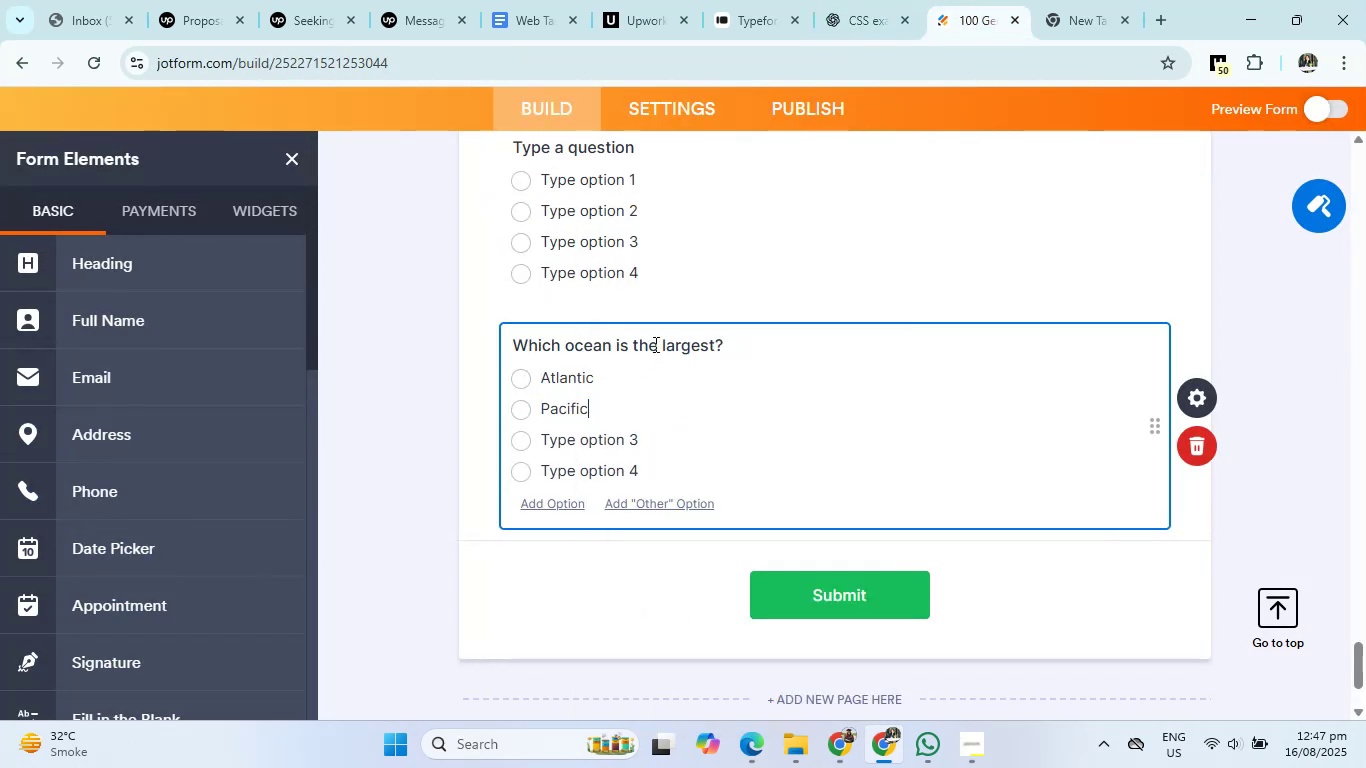 
left_click([890, 13])
 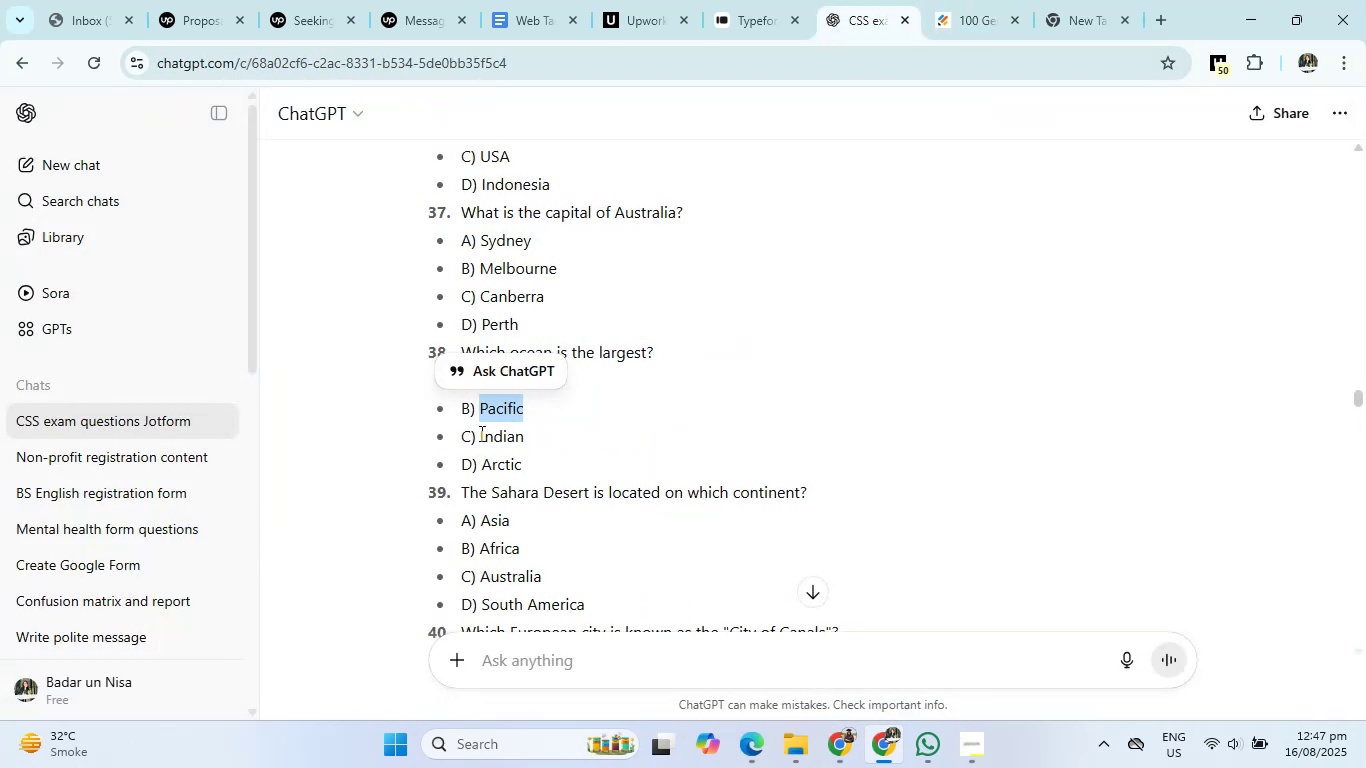 
right_click([506, 431])
 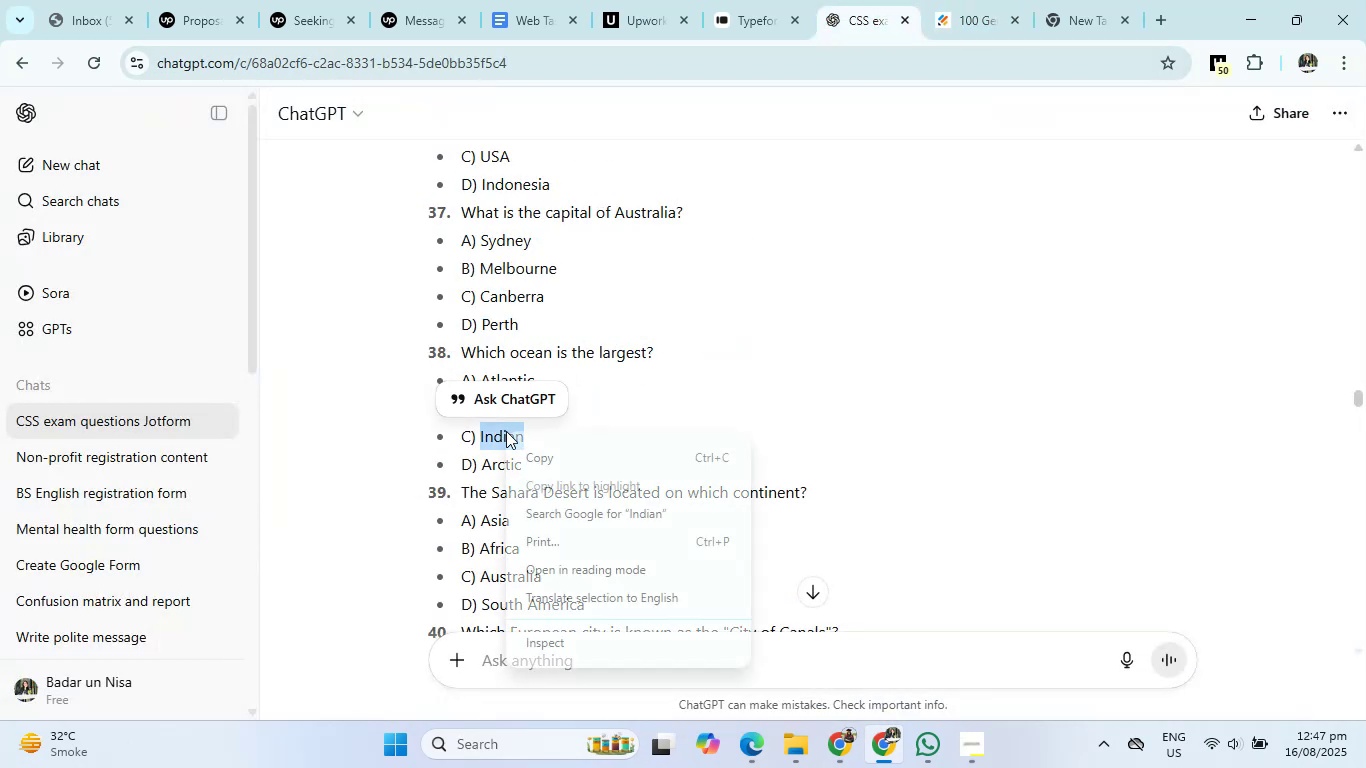 
left_click([529, 457])
 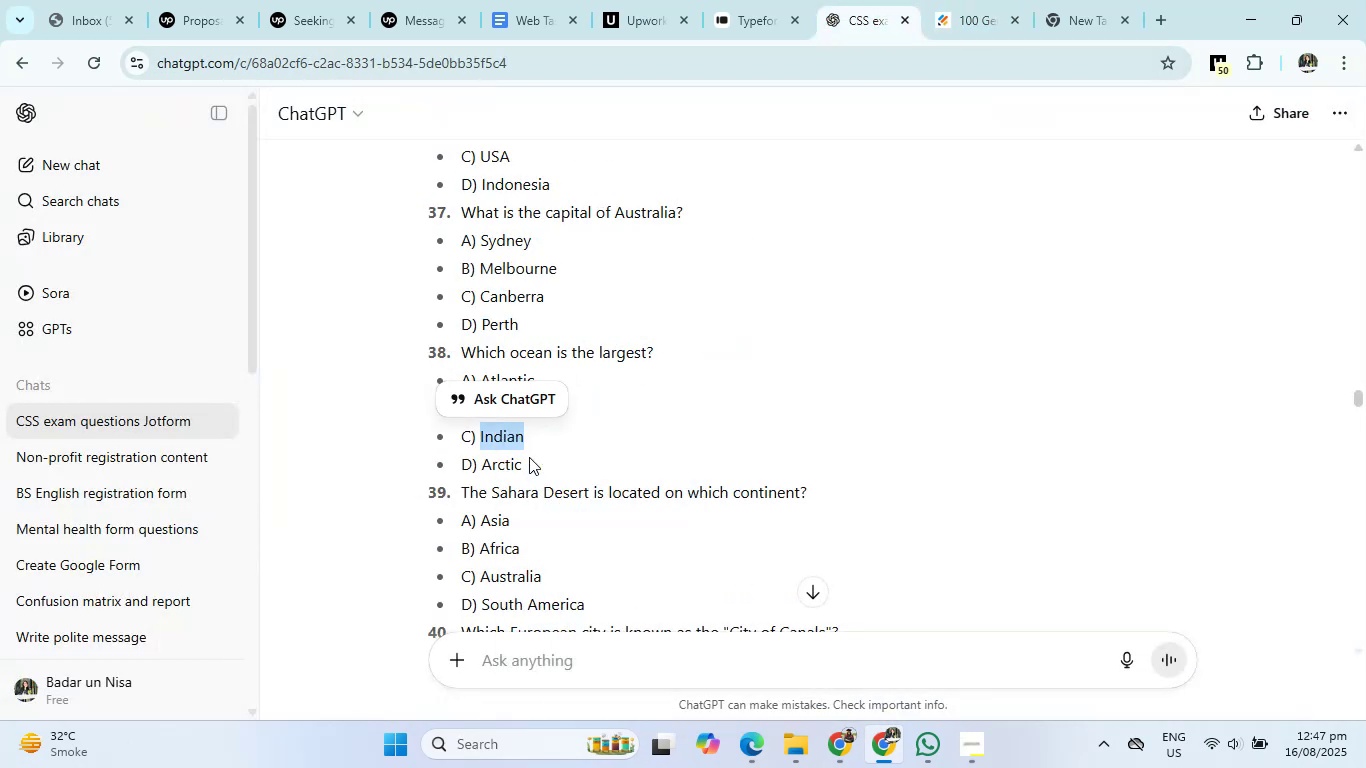 
left_click([968, 0])
 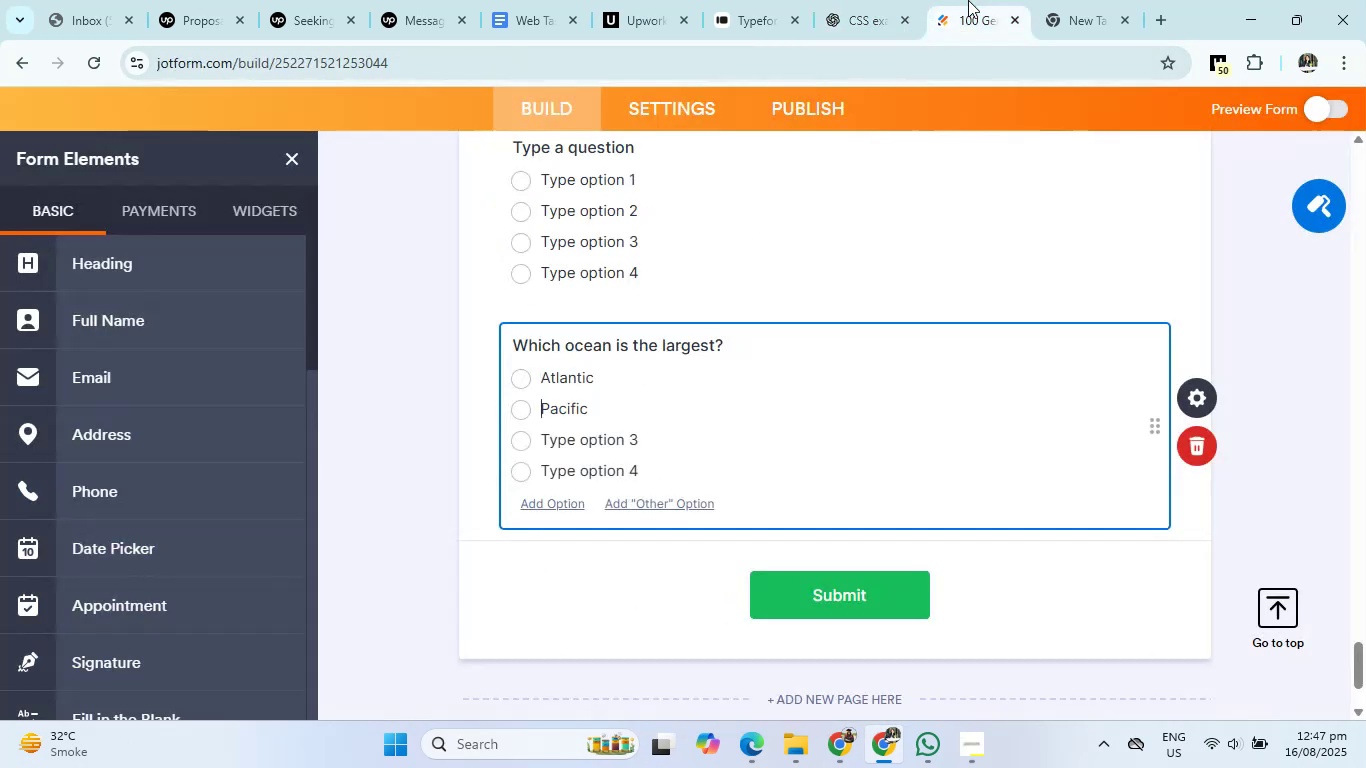 
left_click([585, 447])
 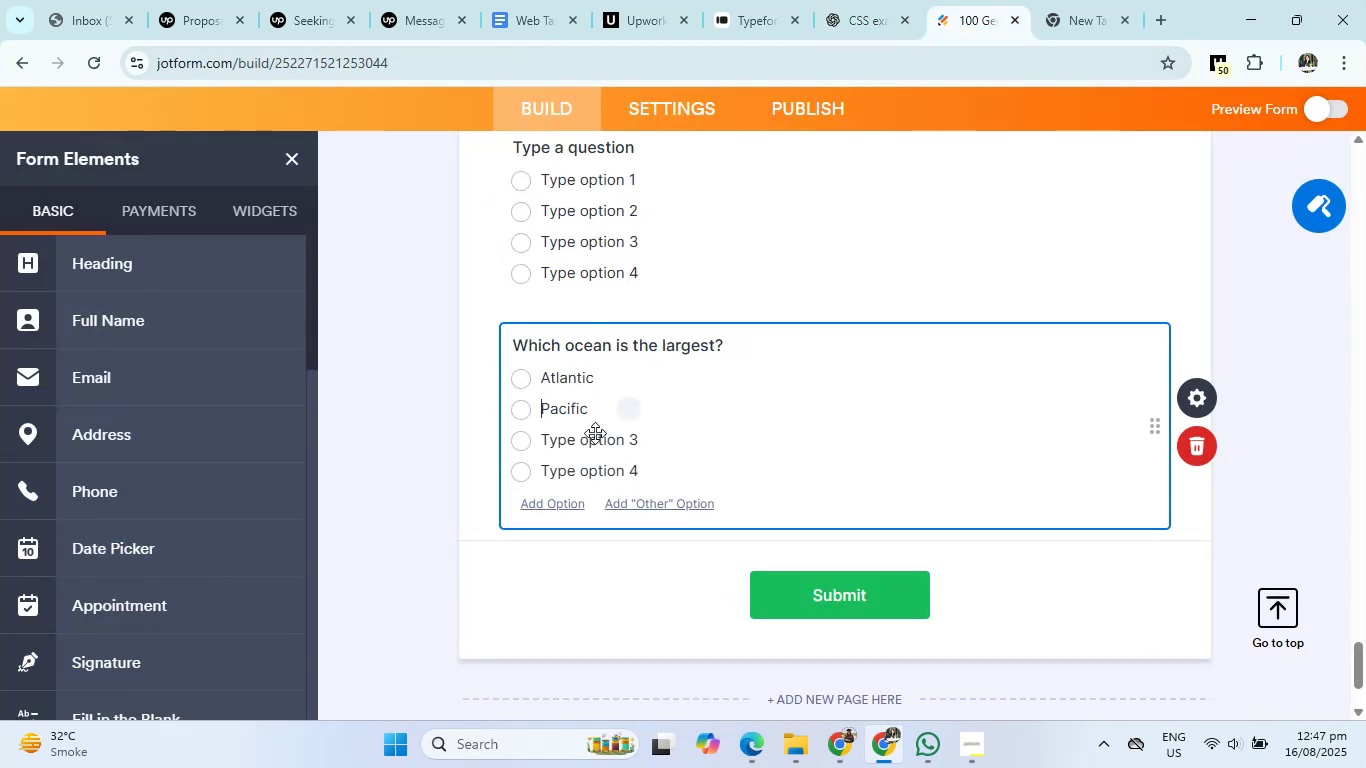 
right_click([585, 447])
 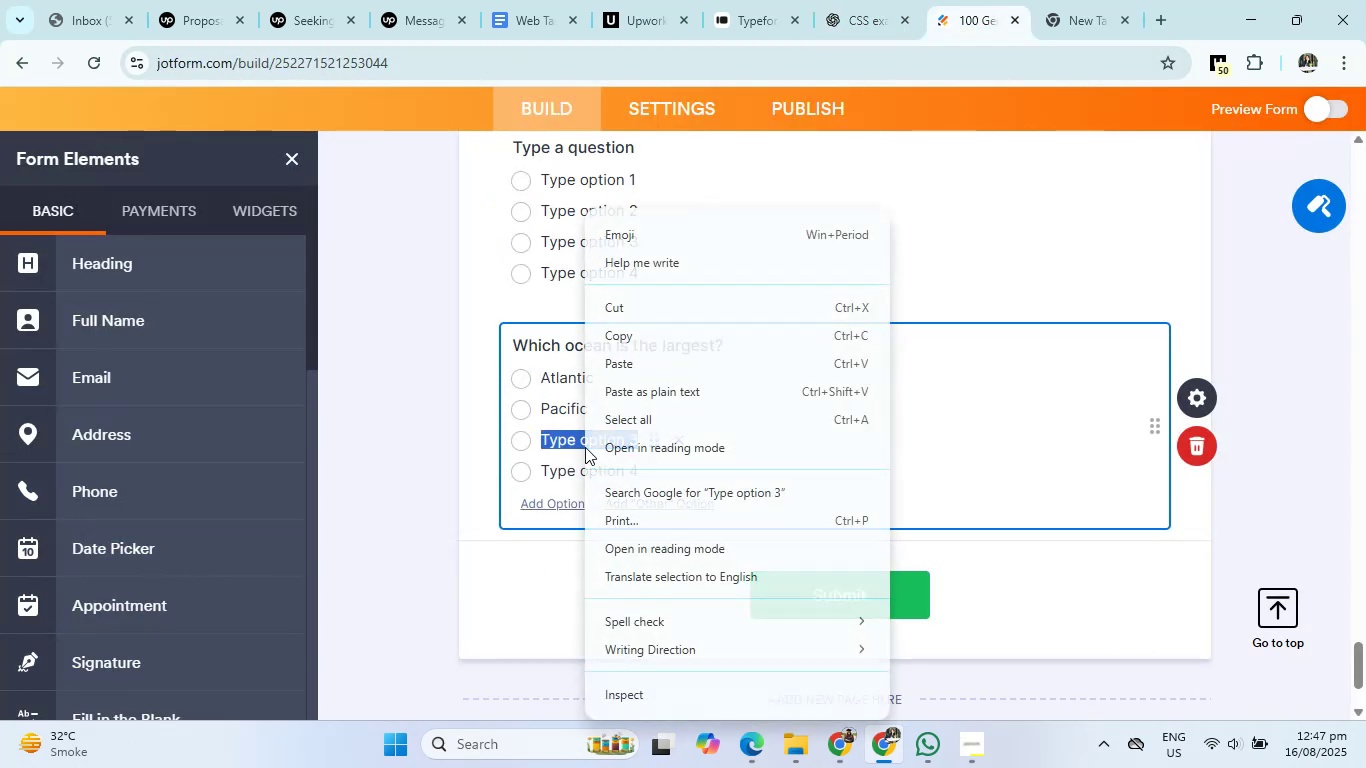 
left_click([632, 358])
 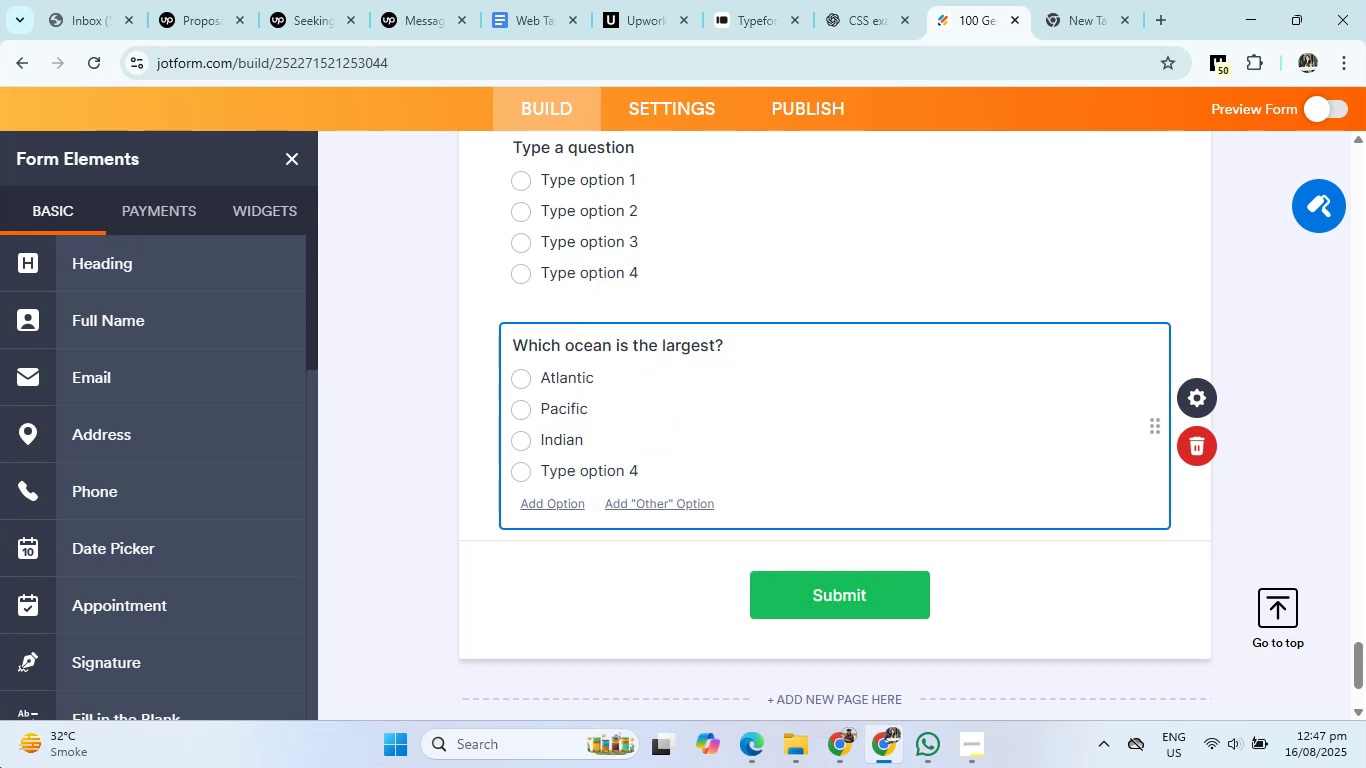 
left_click([854, 0])
 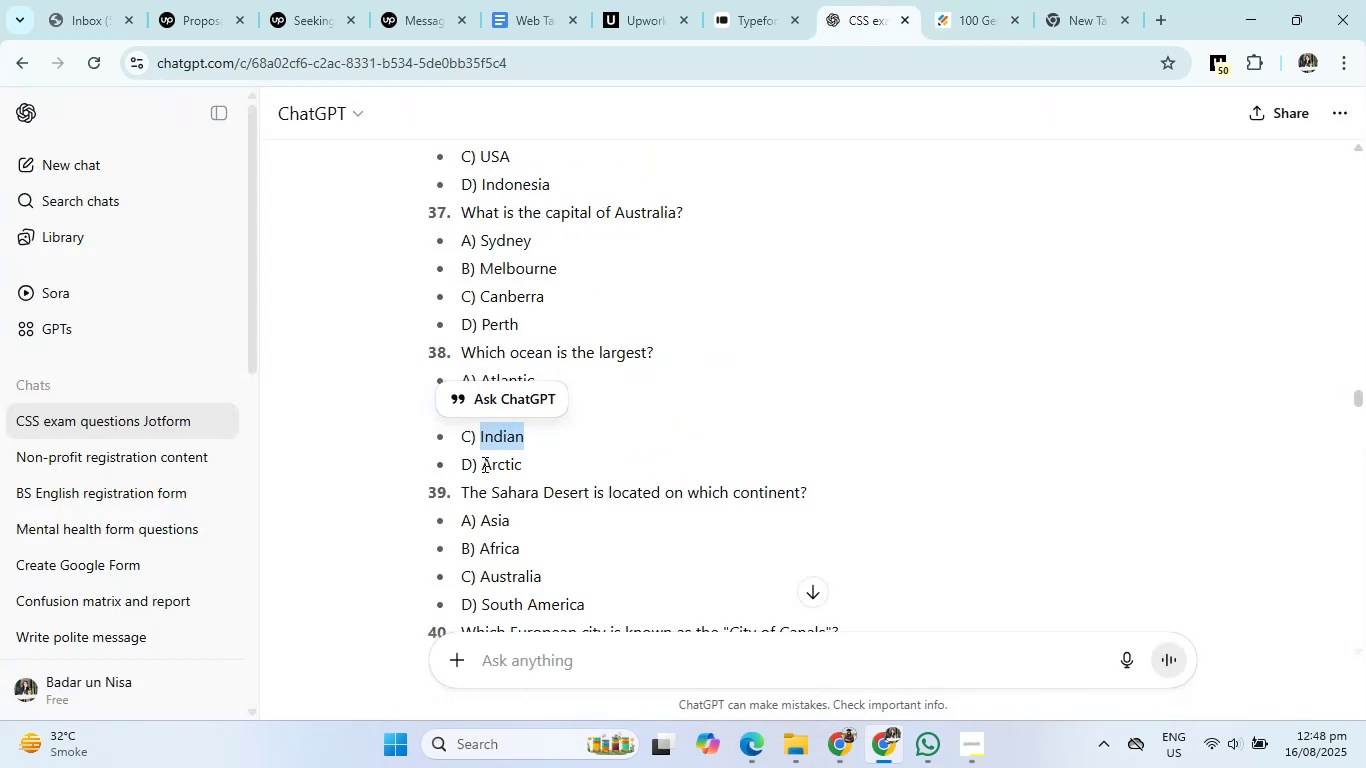 
right_click([500, 466])
 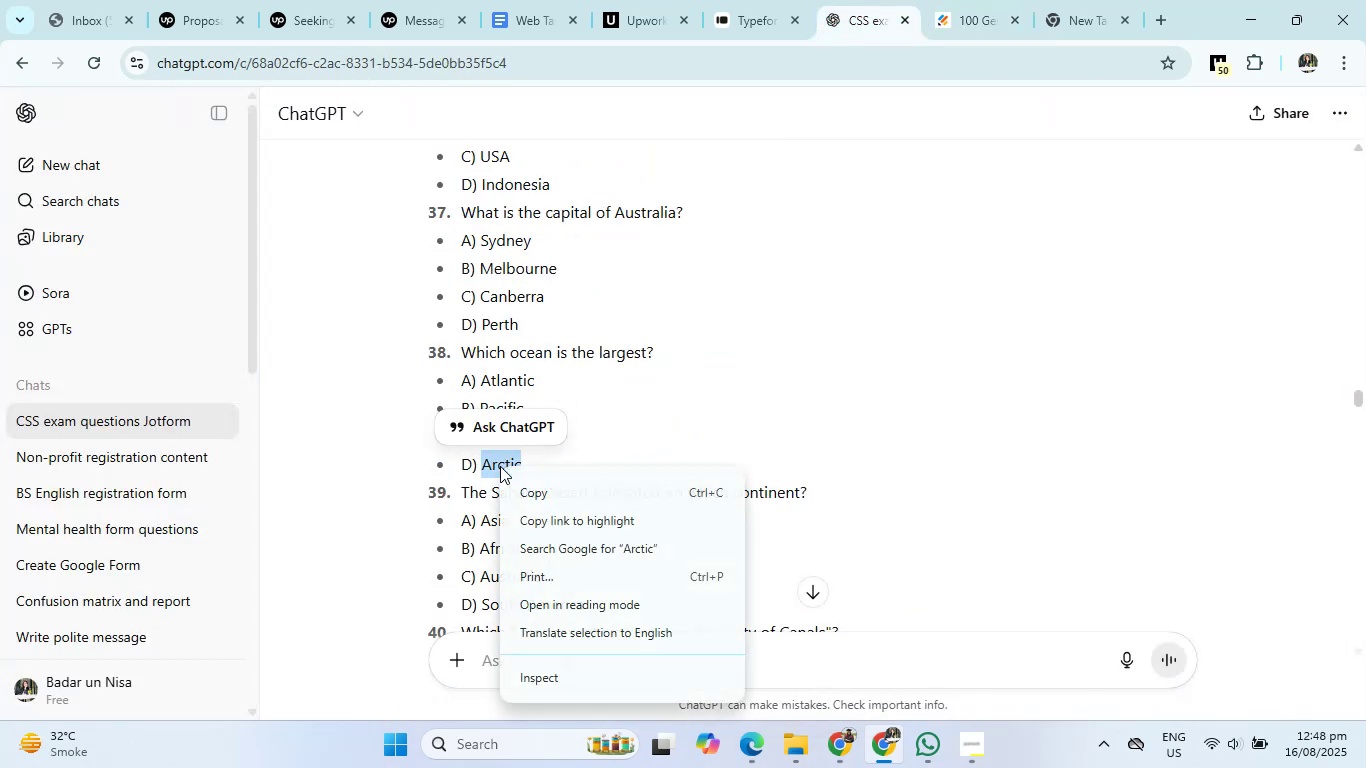 
left_click([518, 485])
 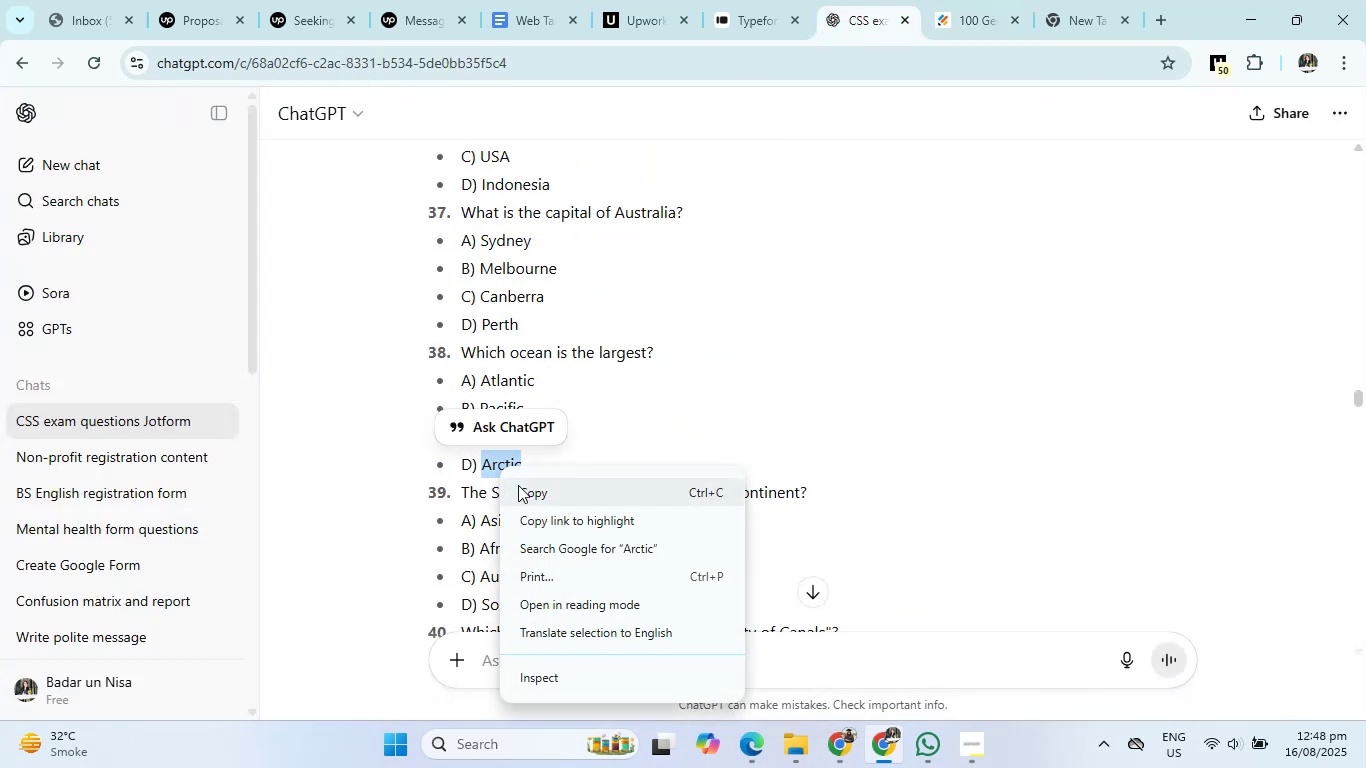 
left_click([966, 0])
 